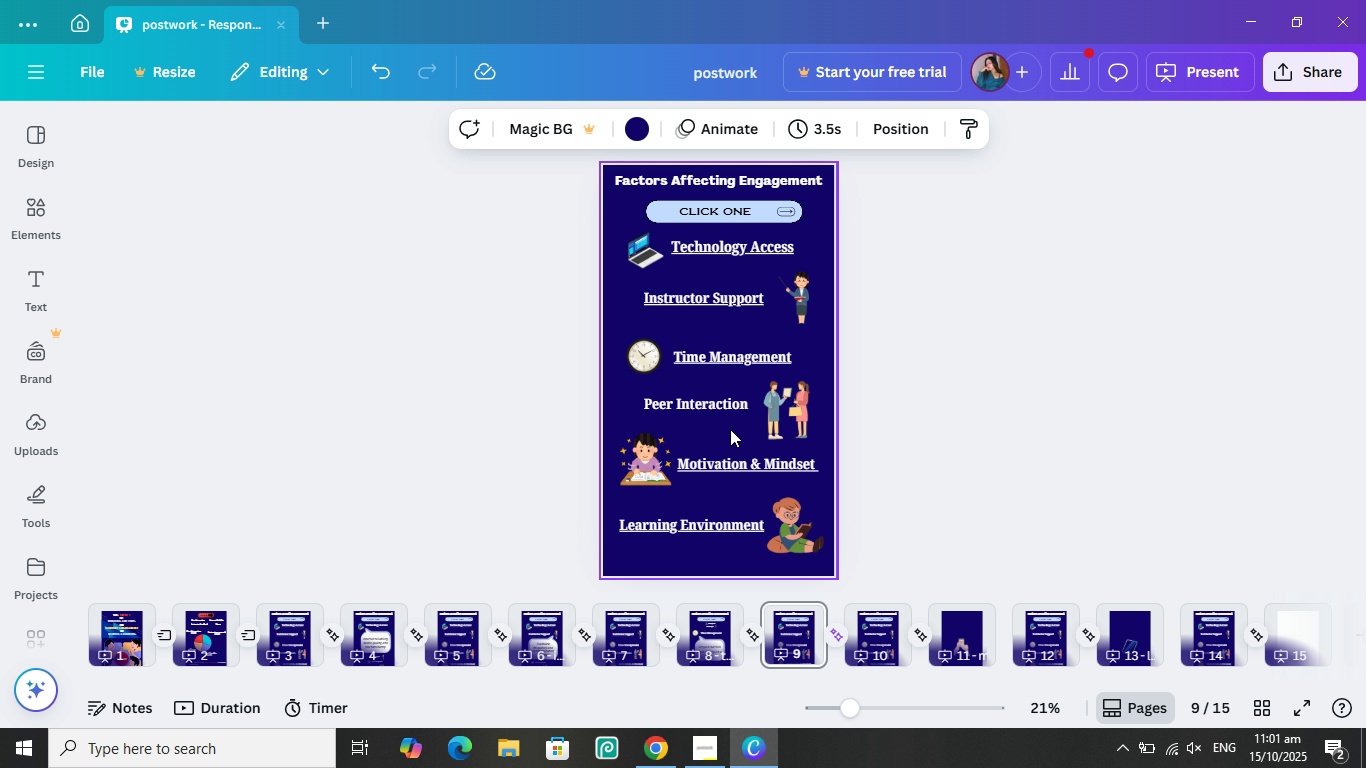 
key(Control+V)
 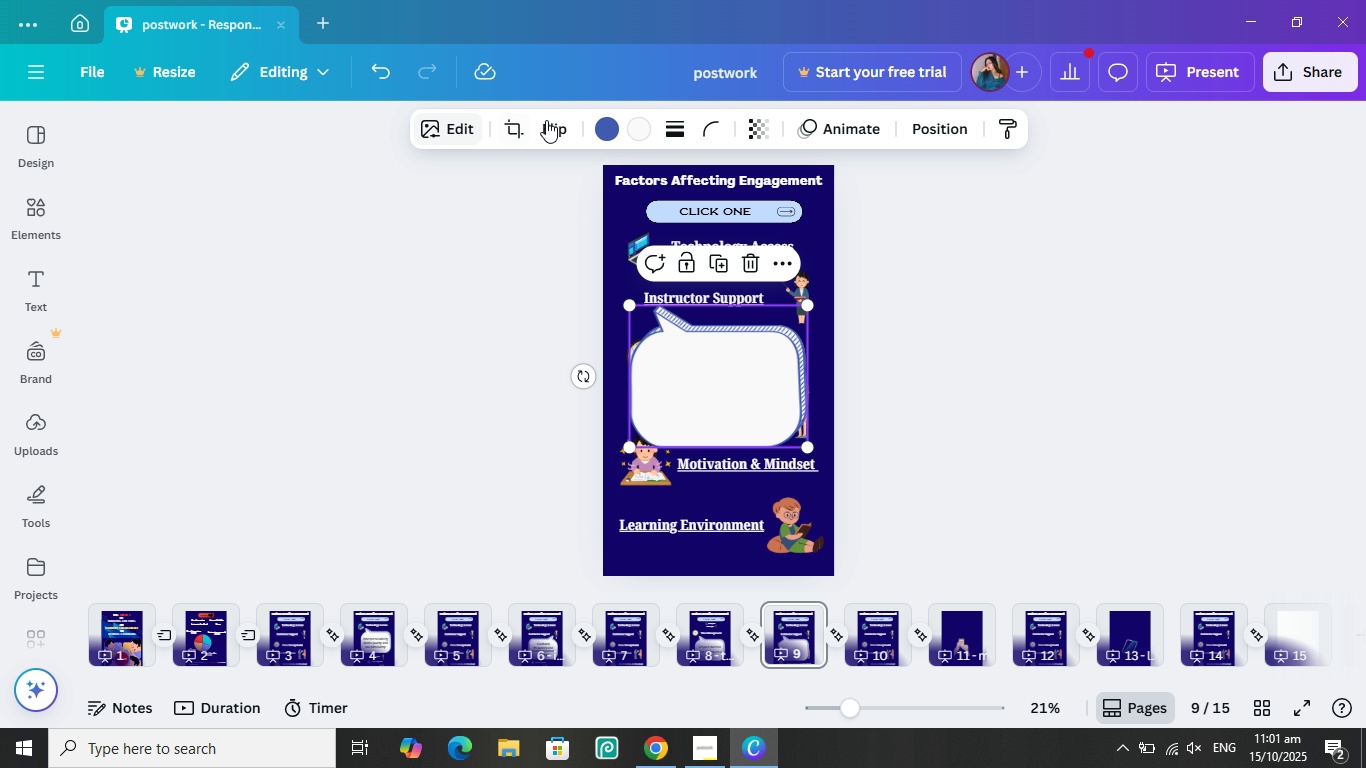 
double_click([480, 277])
 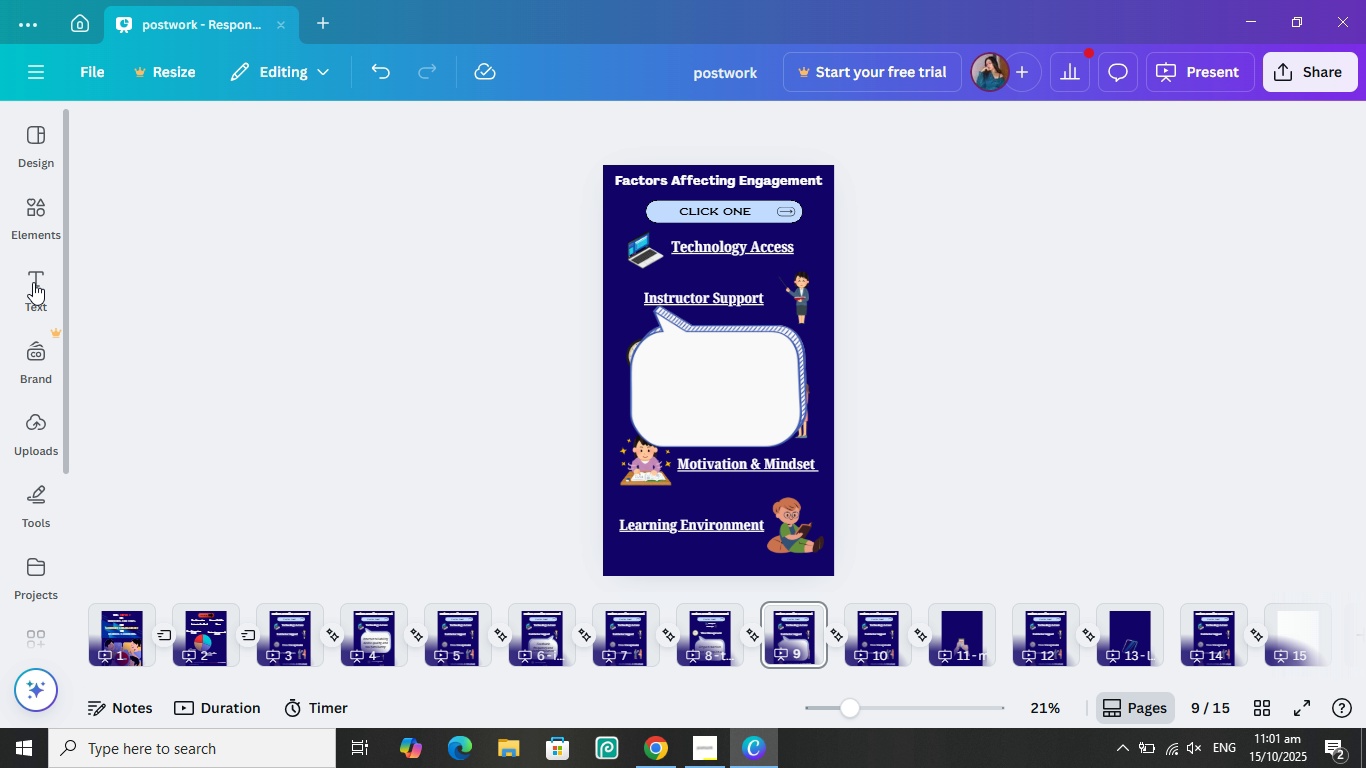 
left_click([31, 281])
 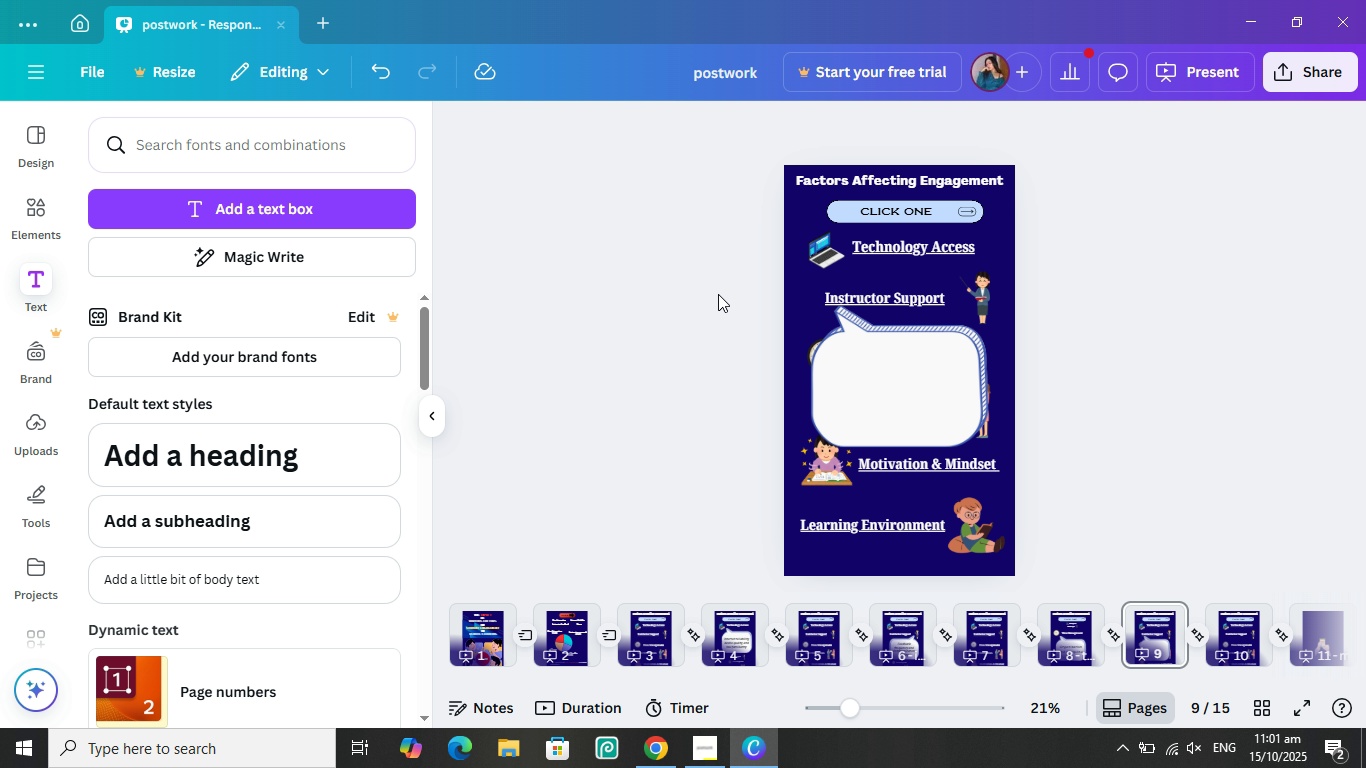 
wait(6.69)
 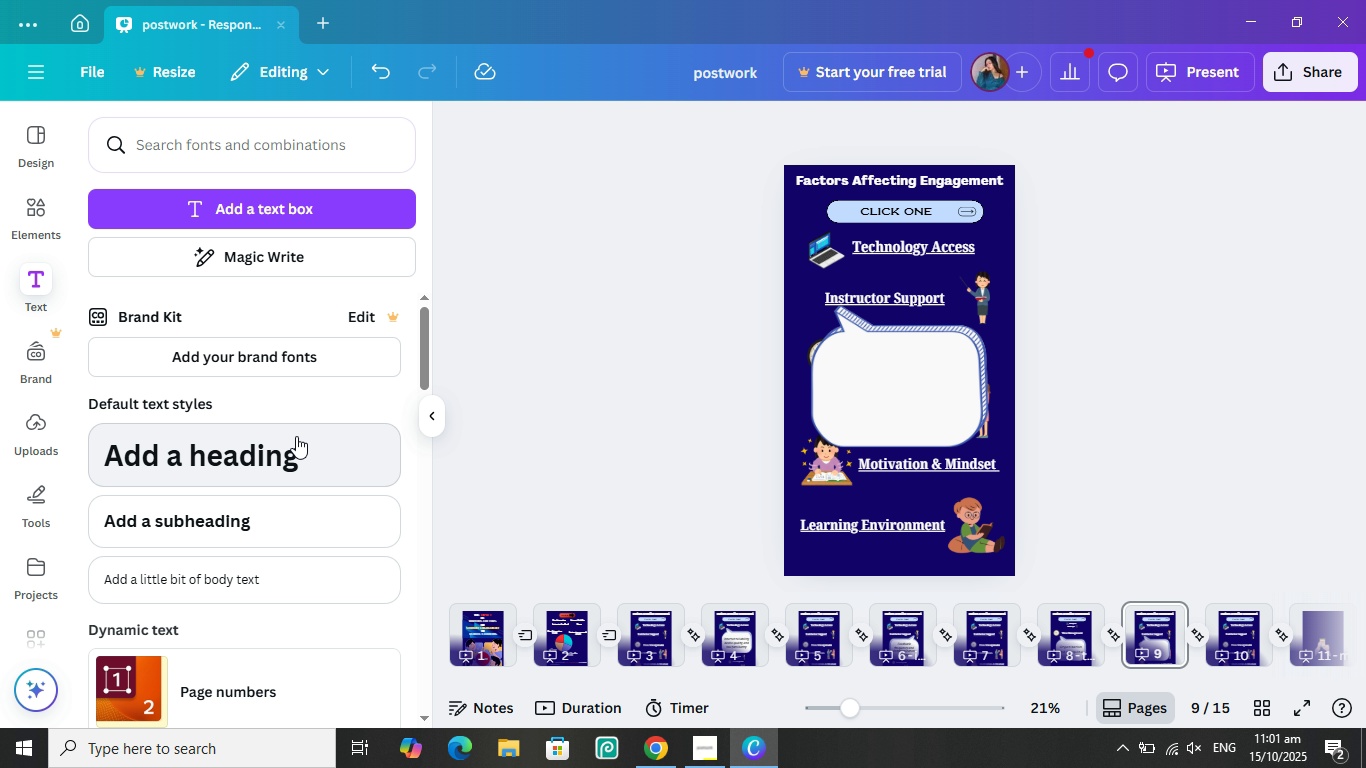 
left_click([856, 356])
 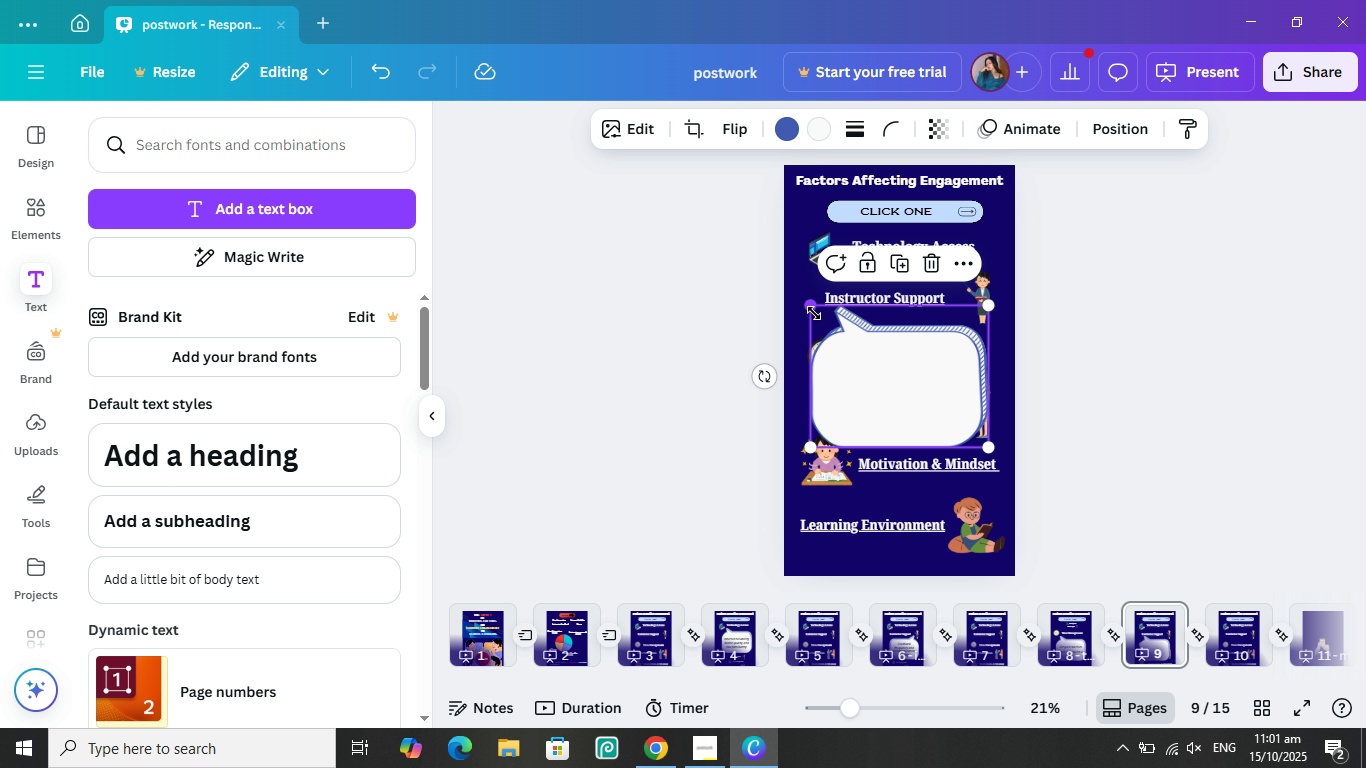 
left_click_drag(start_coordinate=[814, 308], to_coordinate=[814, 315])
 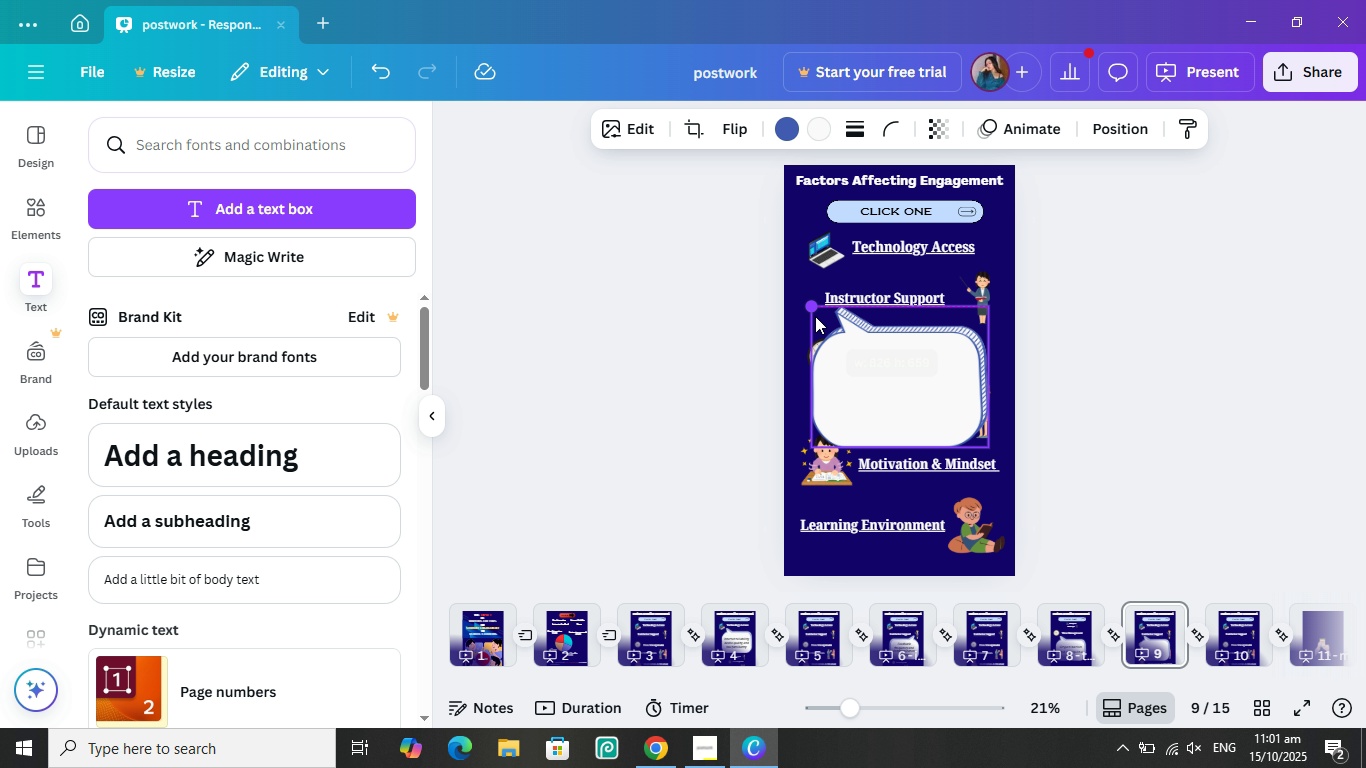 
double_click([814, 315])
 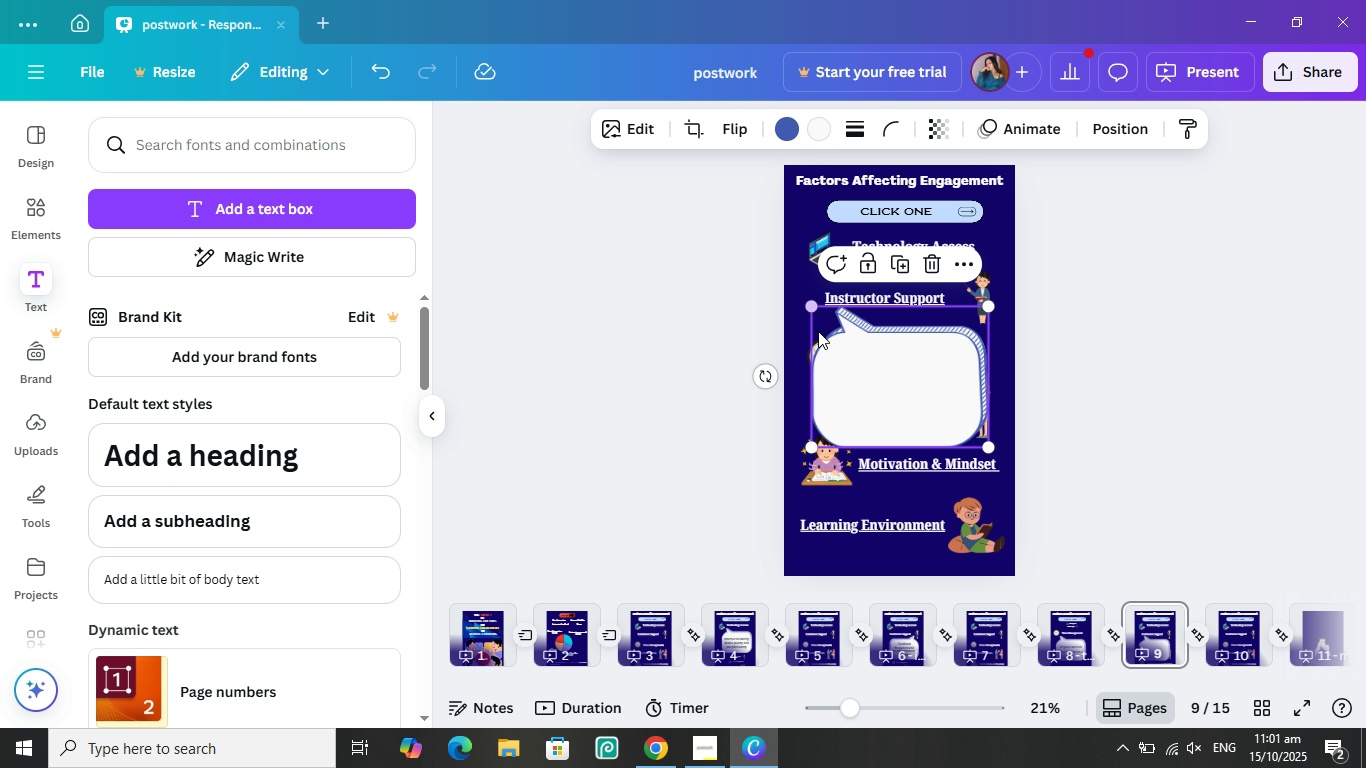 
left_click_drag(start_coordinate=[814, 315], to_coordinate=[816, 324])
 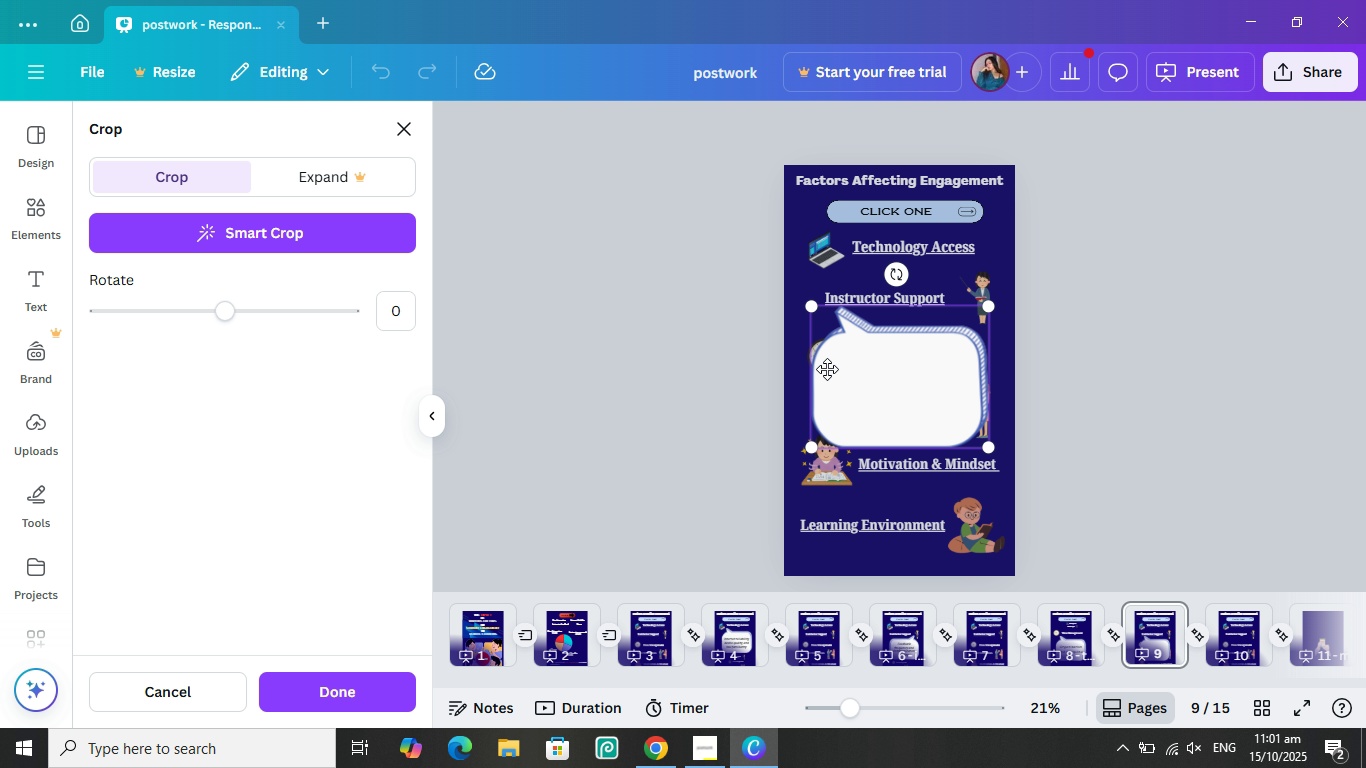 
left_click_drag(start_coordinate=[818, 334], to_coordinate=[827, 375])
 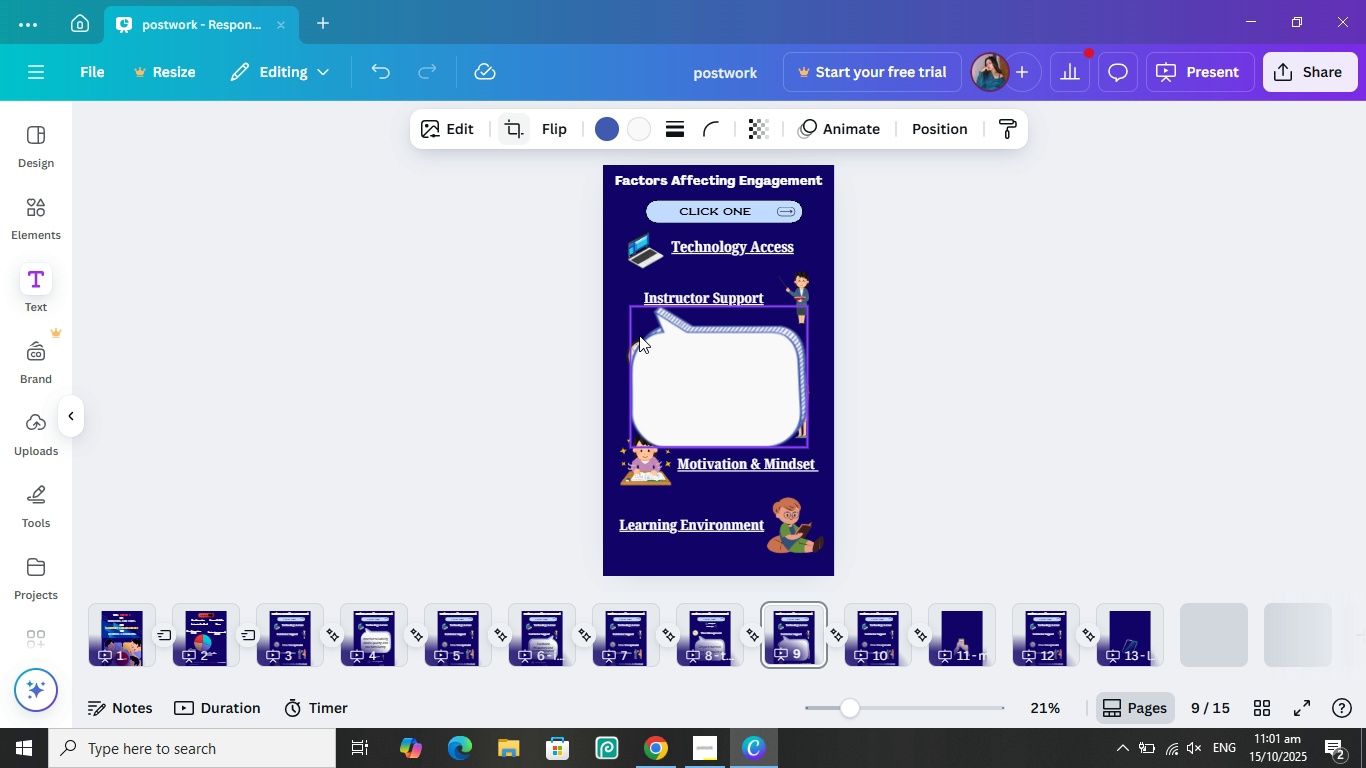 
left_click([639, 335])
 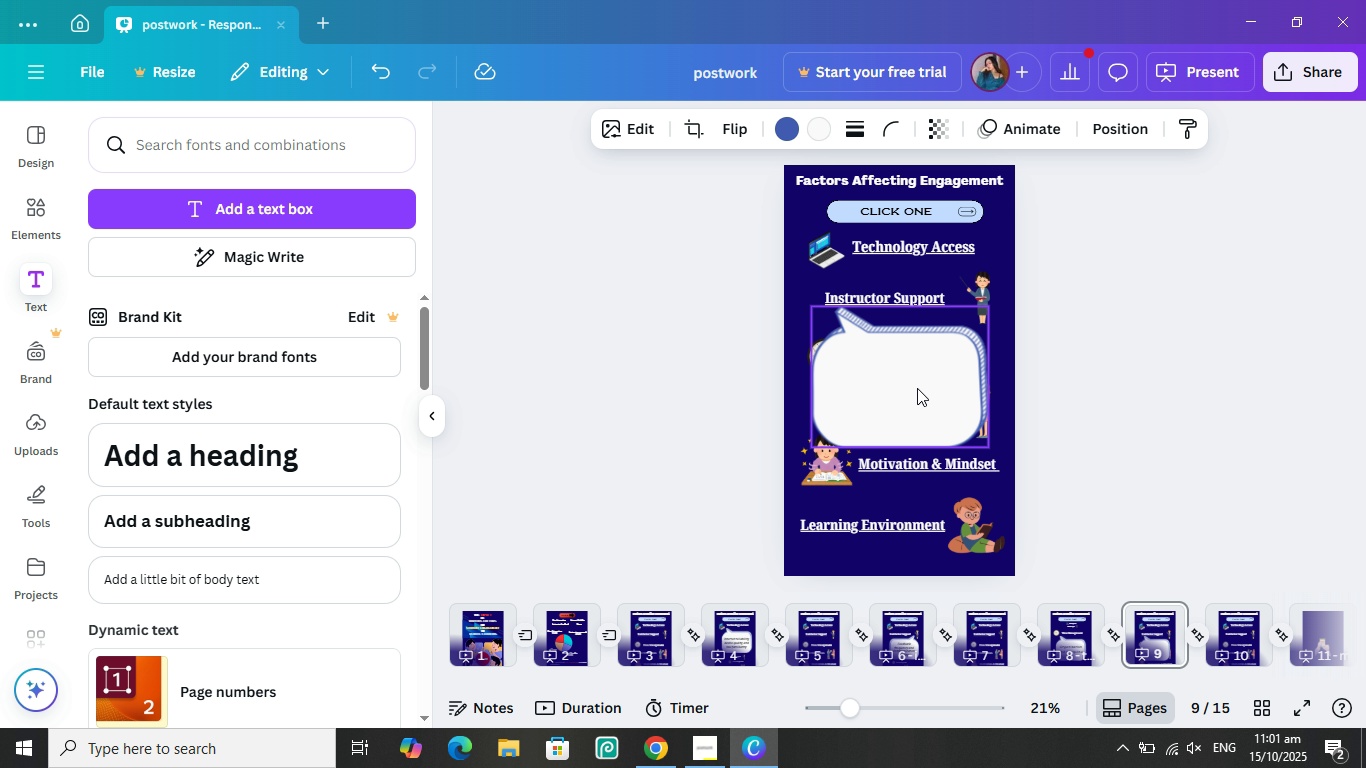 
left_click([921, 380])
 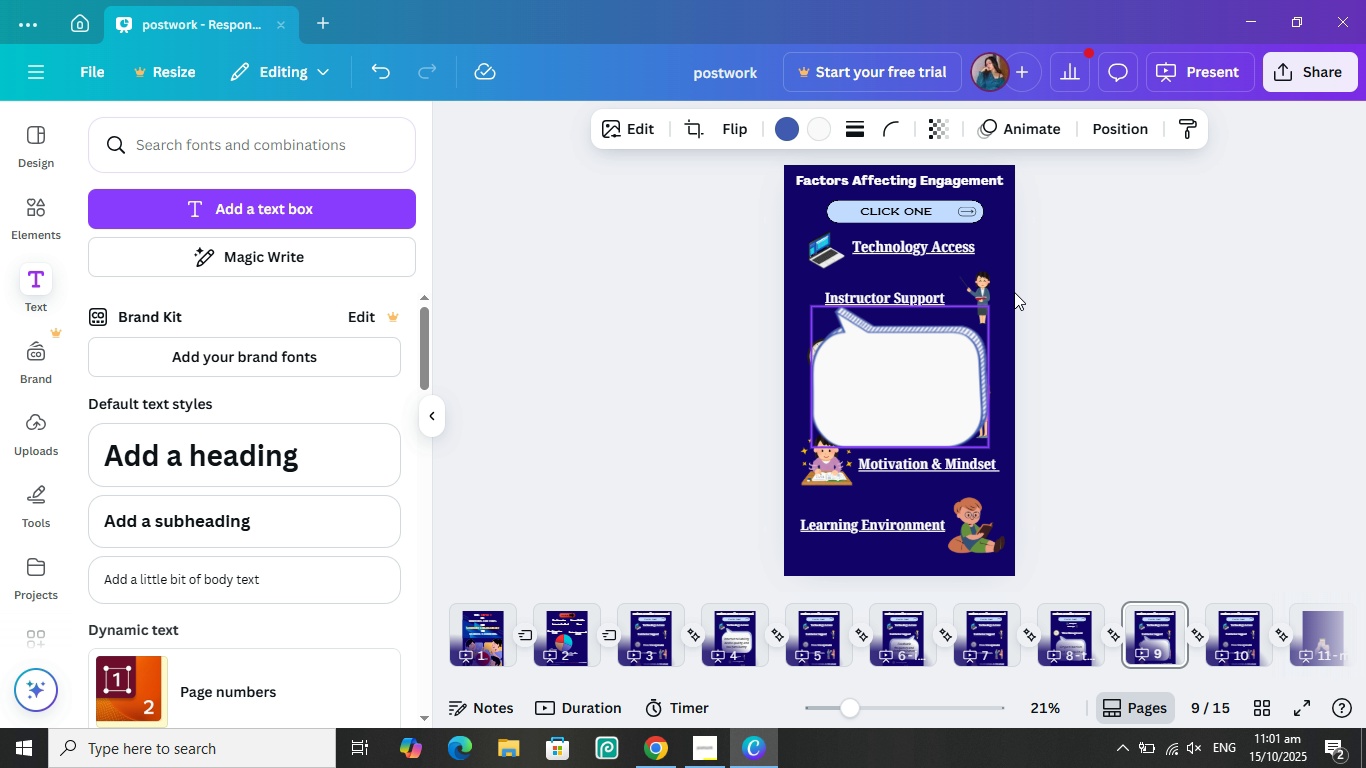 
mouse_move([988, 315])
 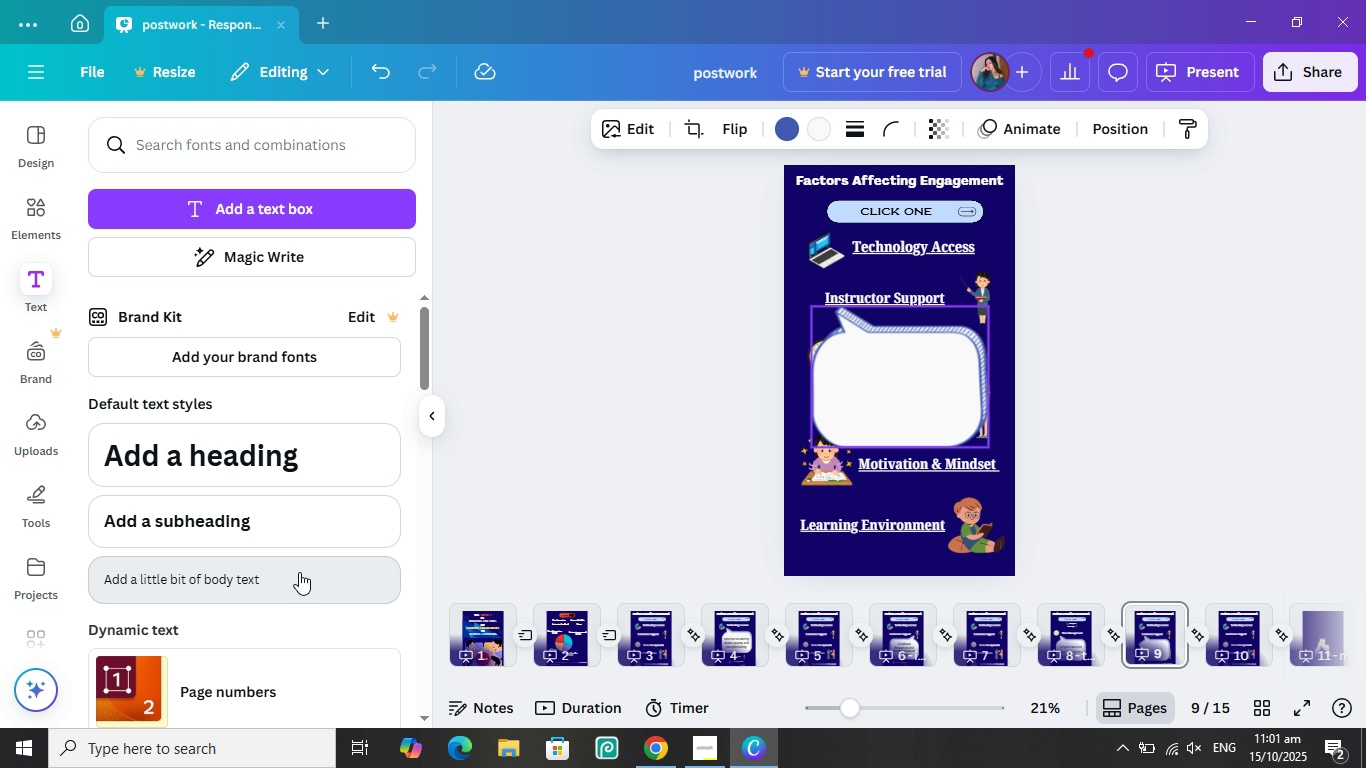 
left_click([299, 572])
 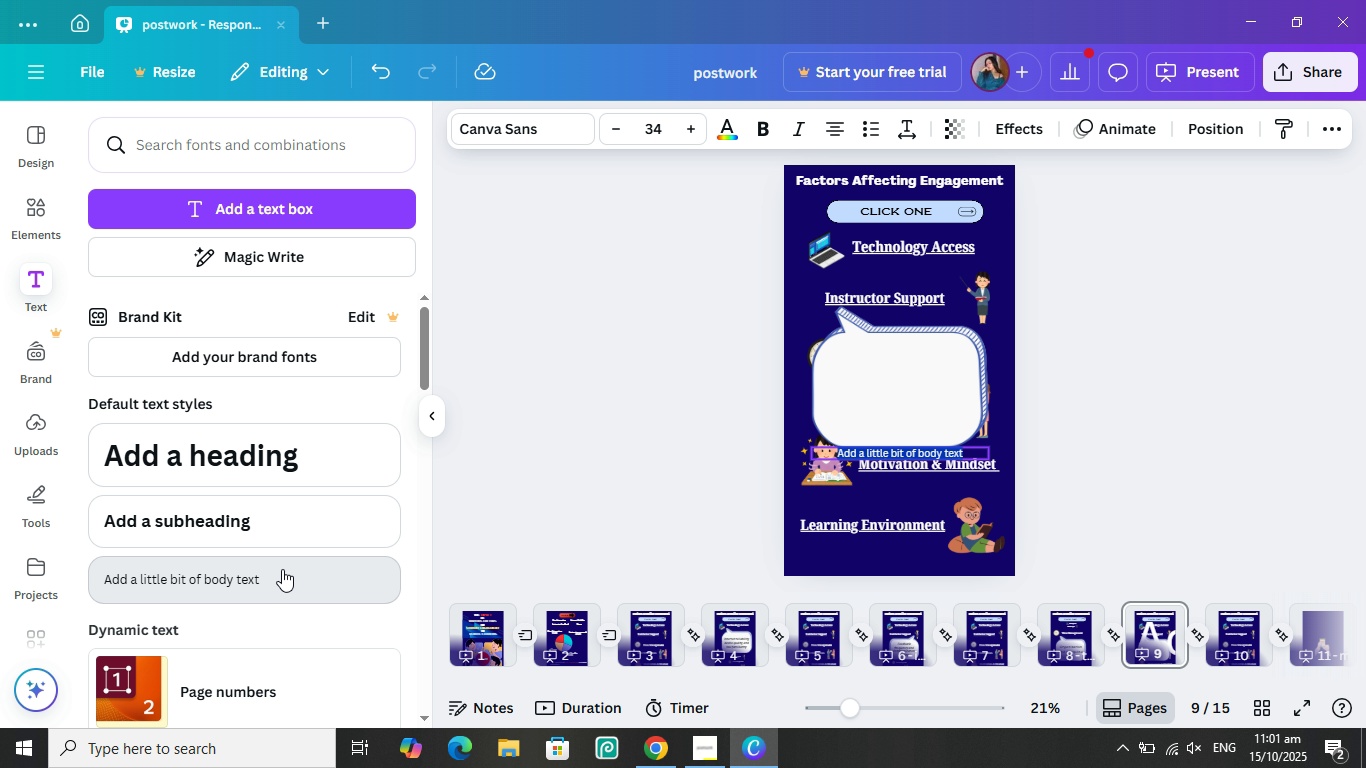 
left_click([282, 569])
 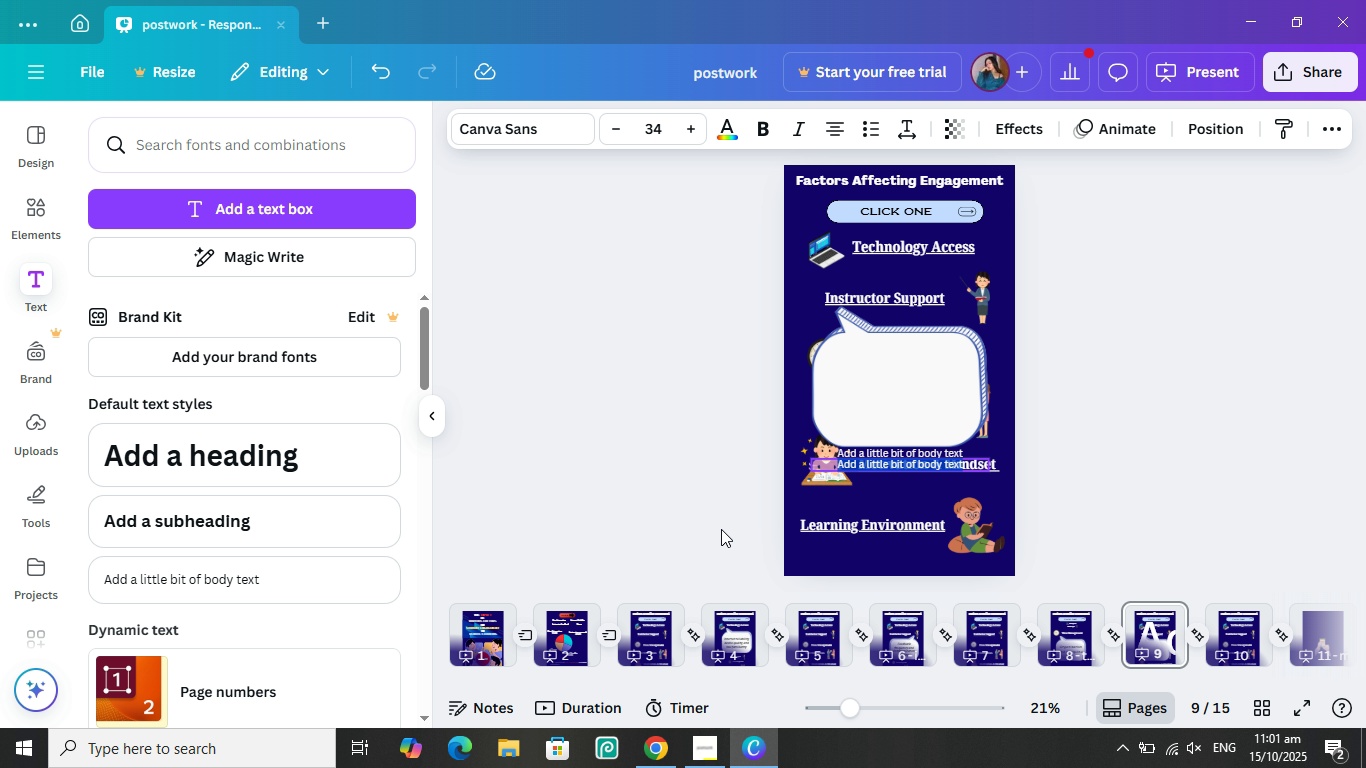 
key(Control+Z)
 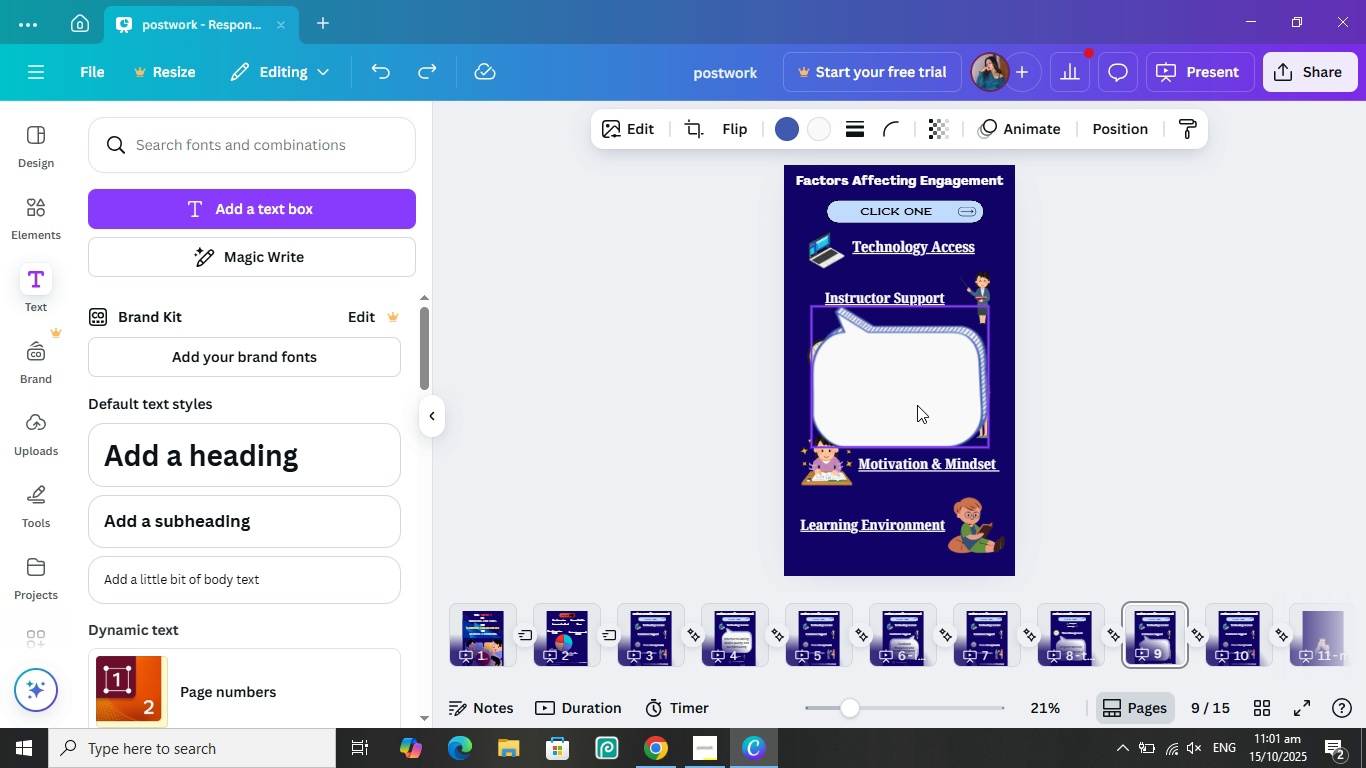 
left_click([917, 405])
 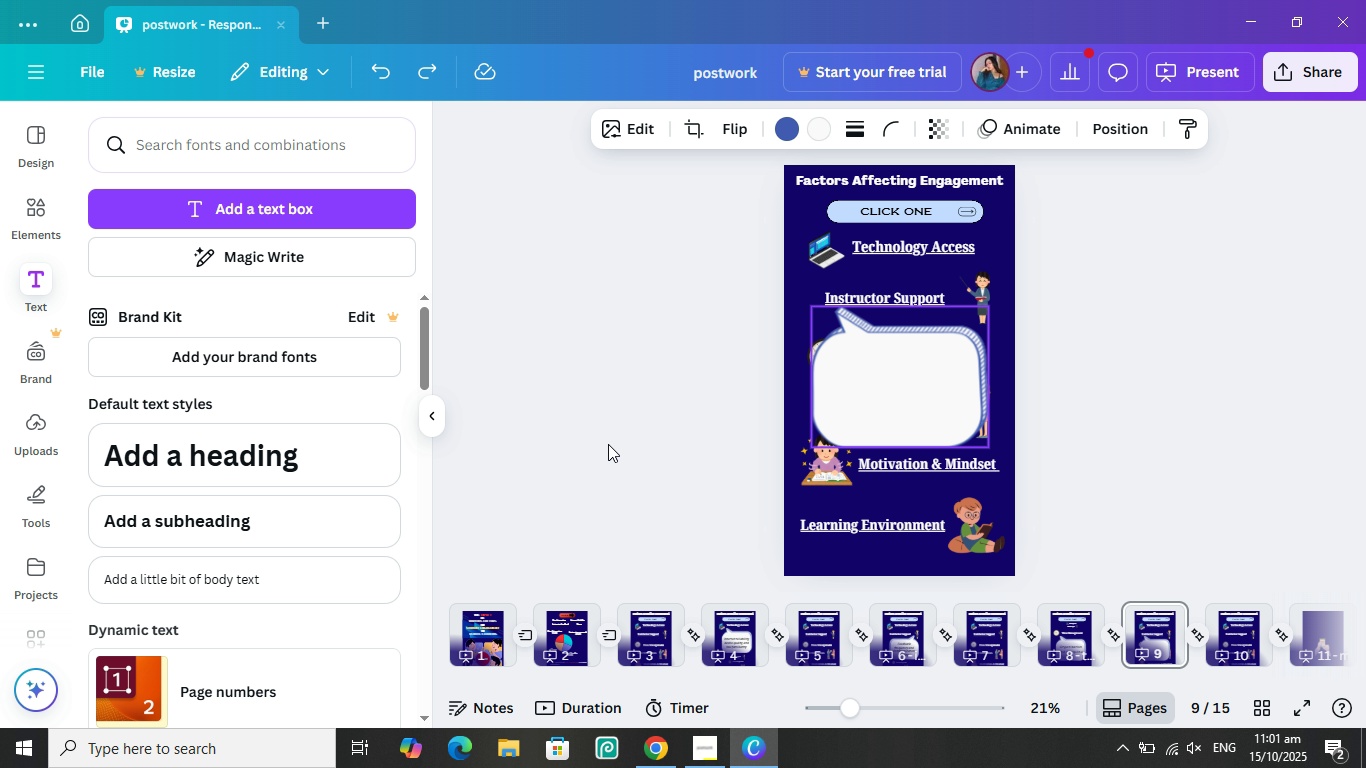 
hold_key(key=ControlLeft, duration=0.57)
 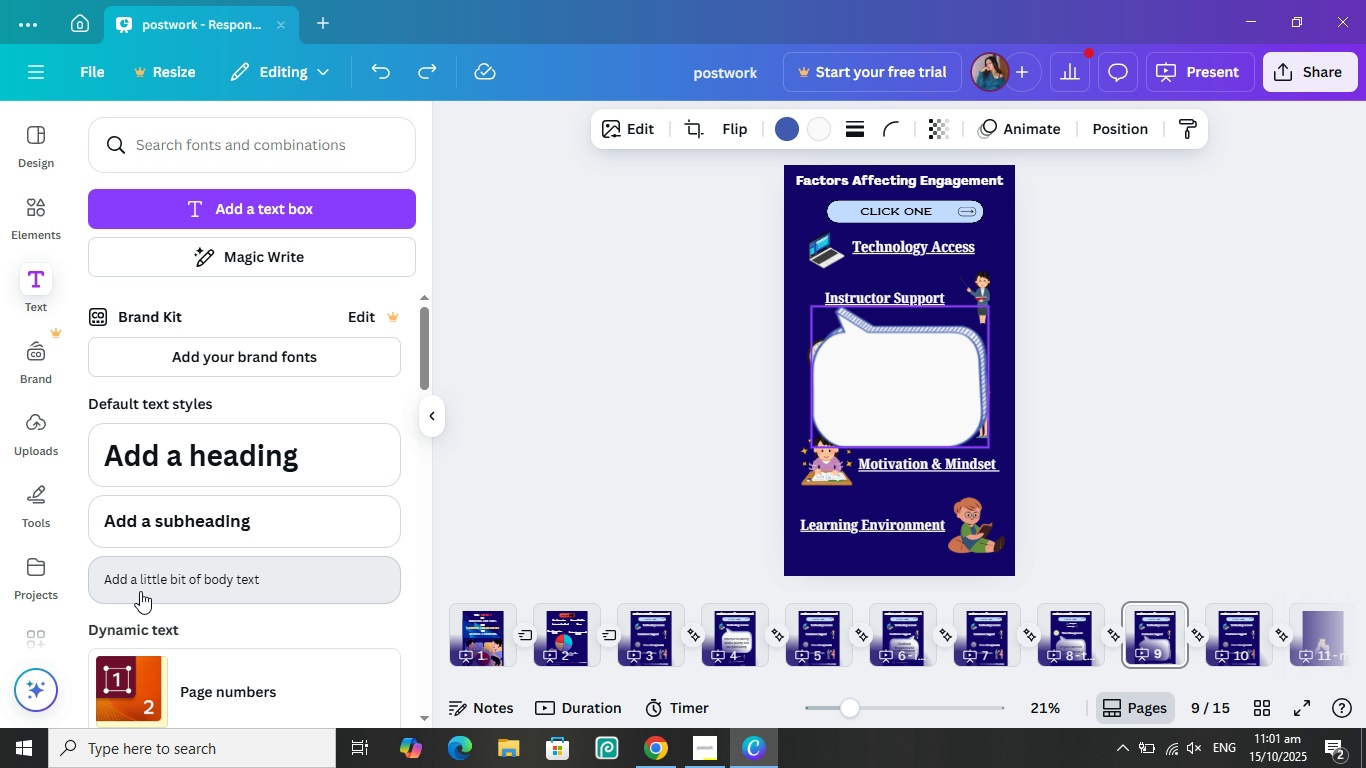 
left_click([140, 591])
 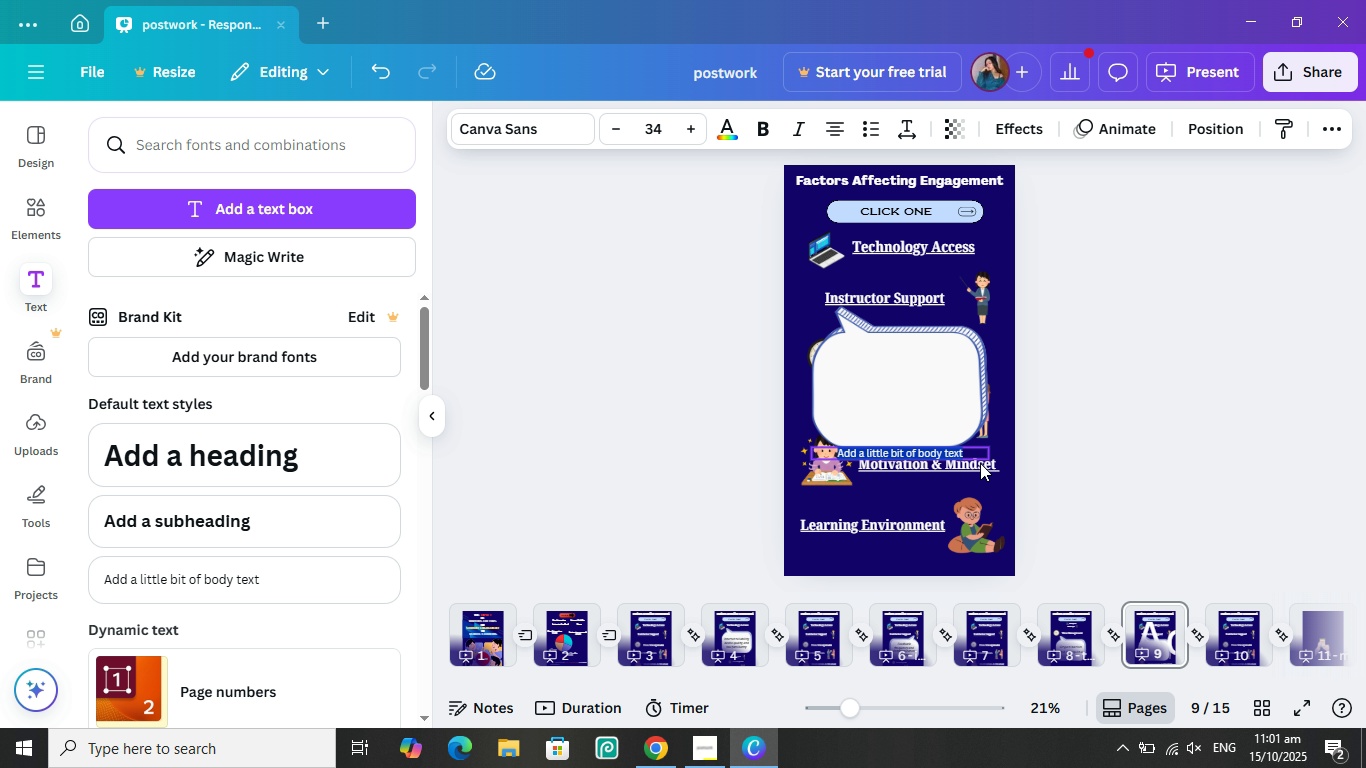 
left_click([1047, 448])
 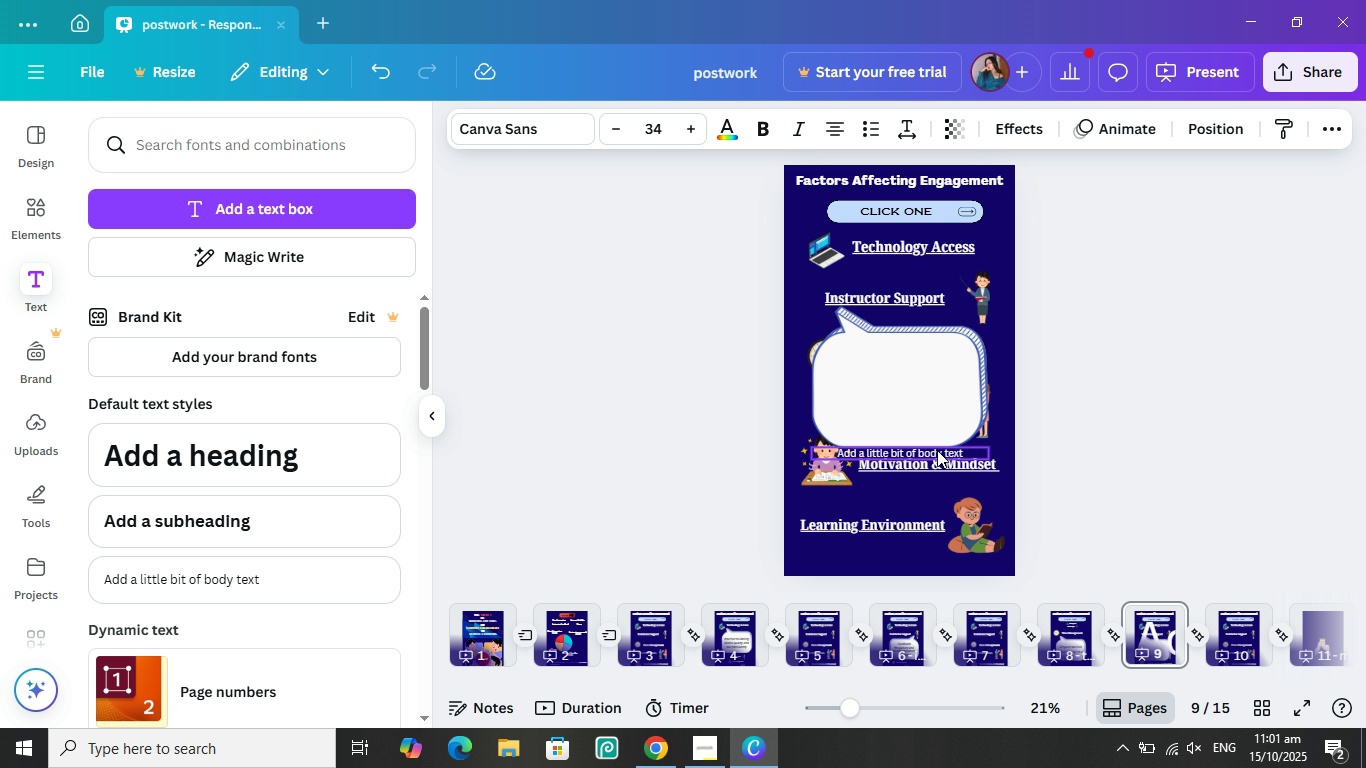 
left_click_drag(start_coordinate=[937, 450], to_coordinate=[924, 386])
 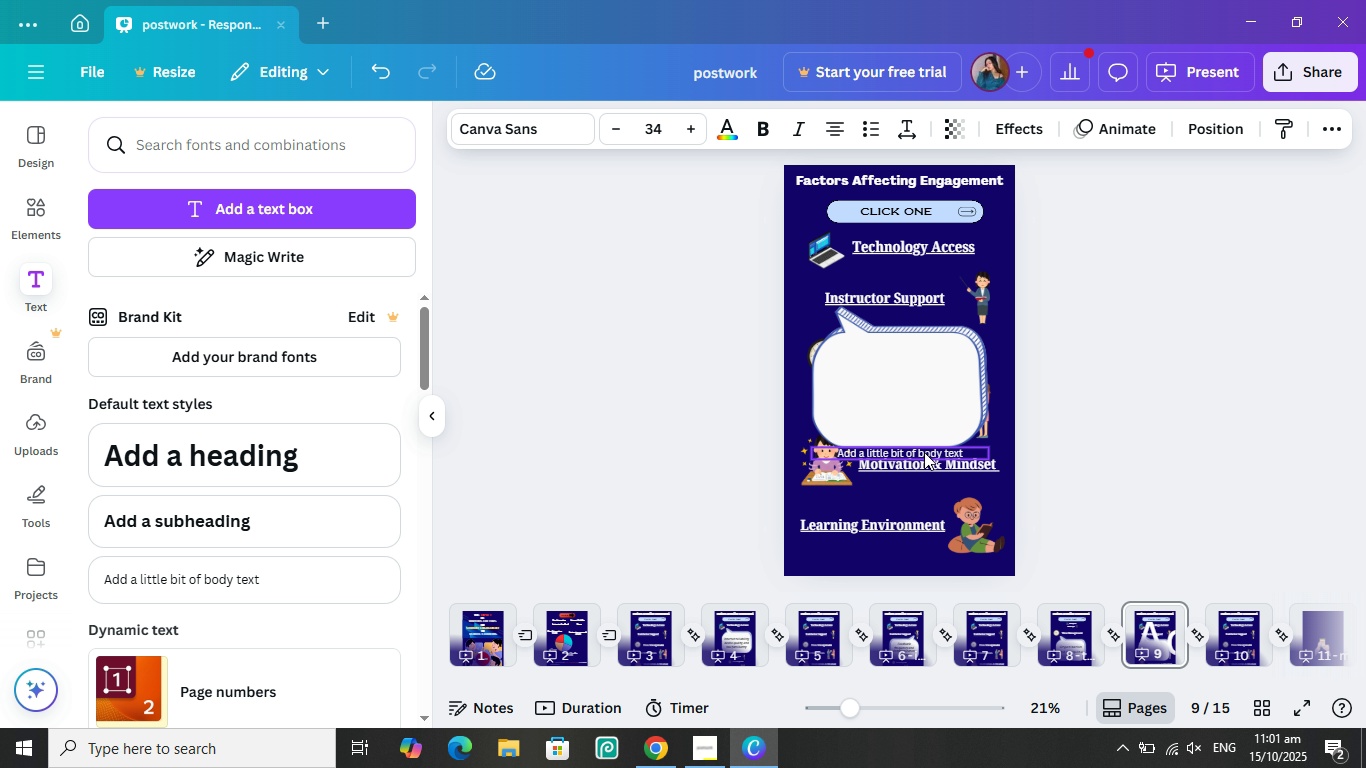 
left_click_drag(start_coordinate=[924, 453], to_coordinate=[928, 389])
 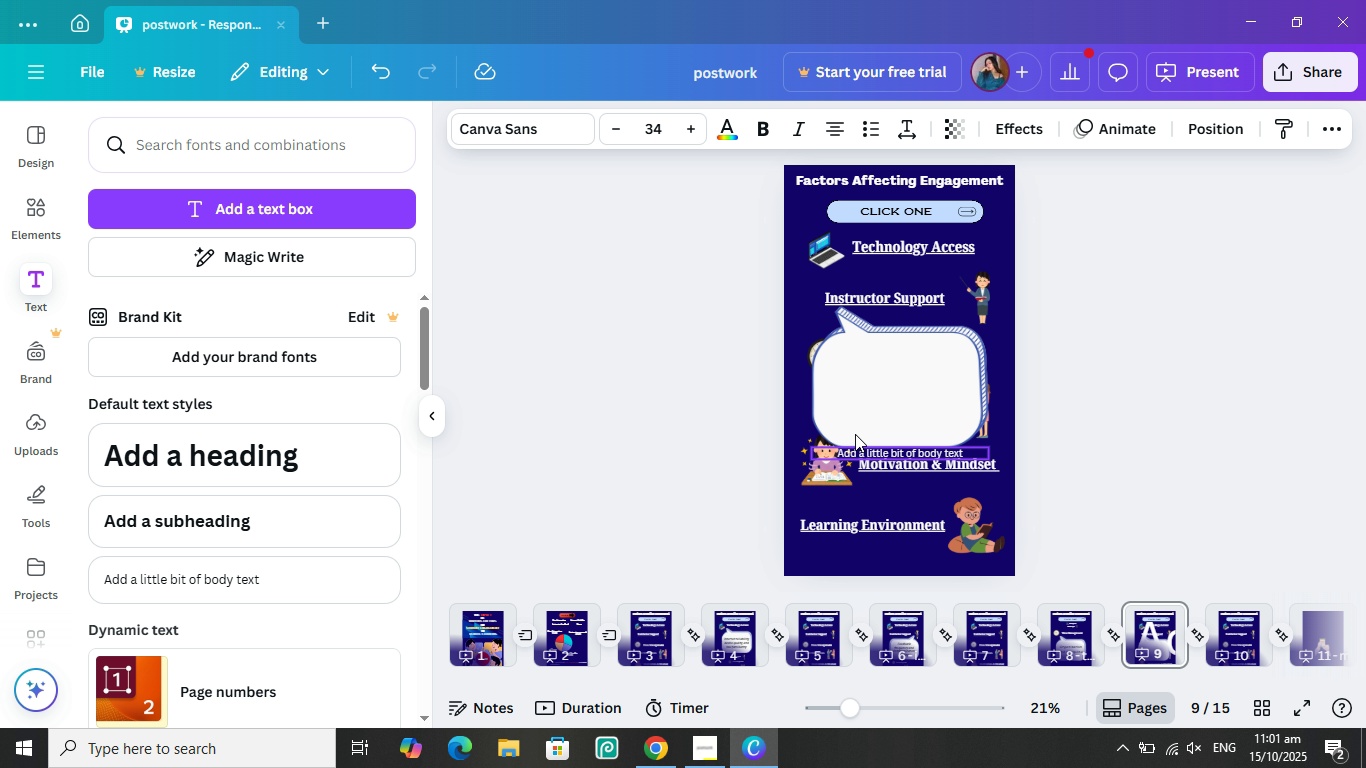 
left_click_drag(start_coordinate=[855, 449], to_coordinate=[860, 403])
 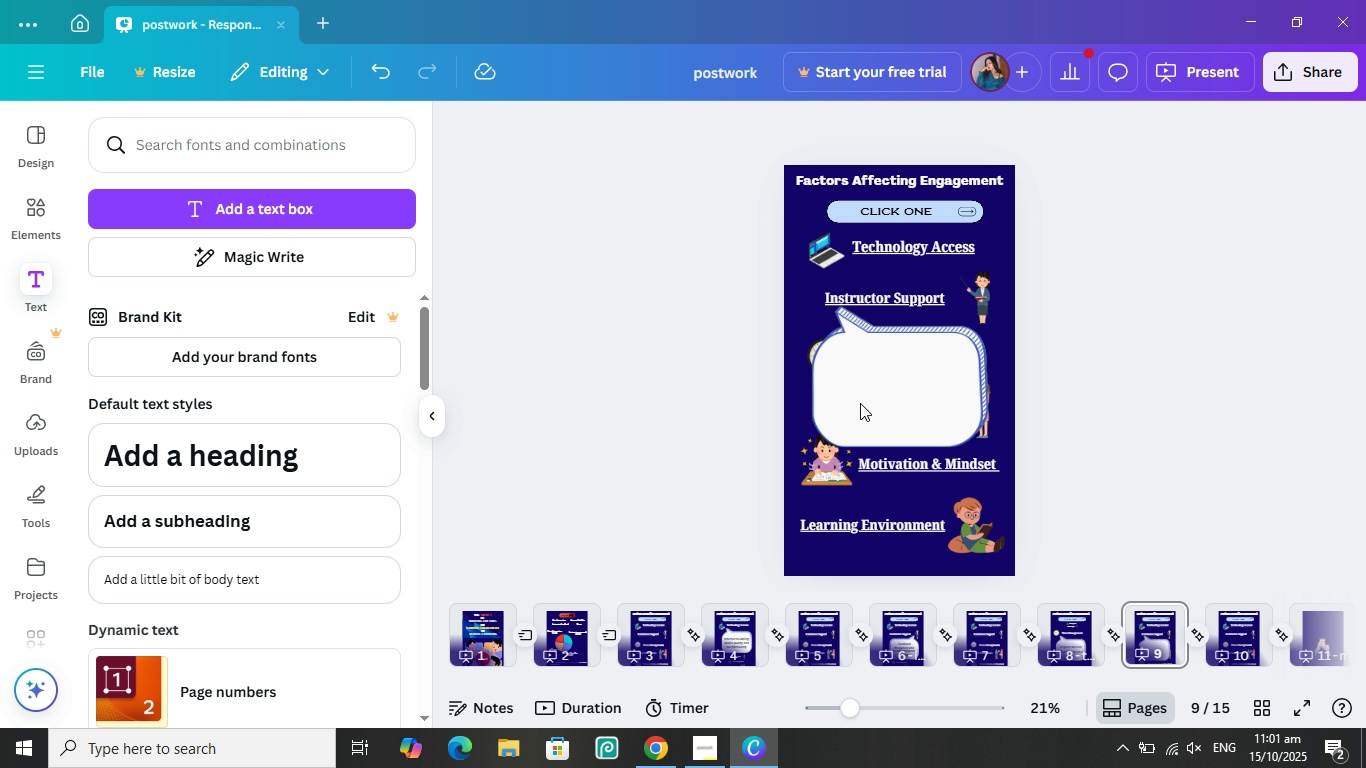 
key(Control+Z)
 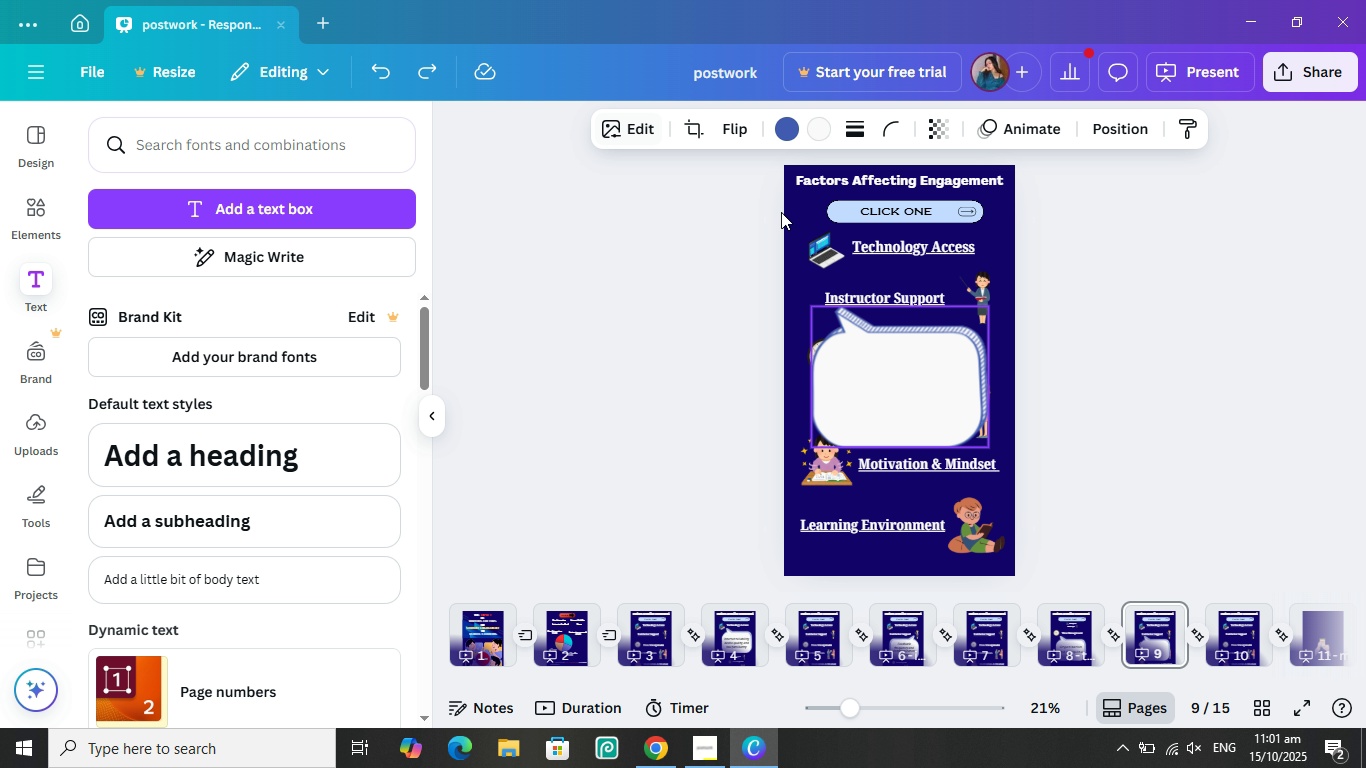 
wait(6.21)
 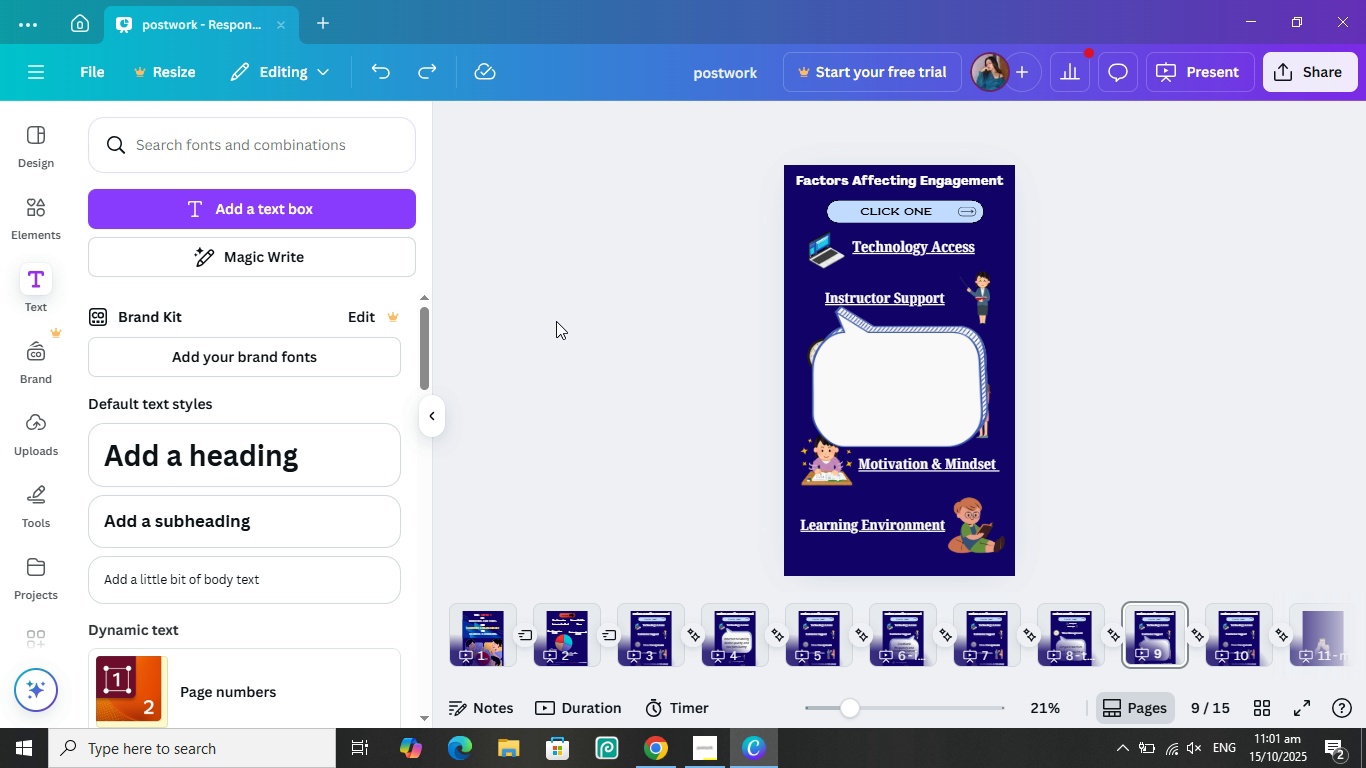 
right_click([921, 364])
 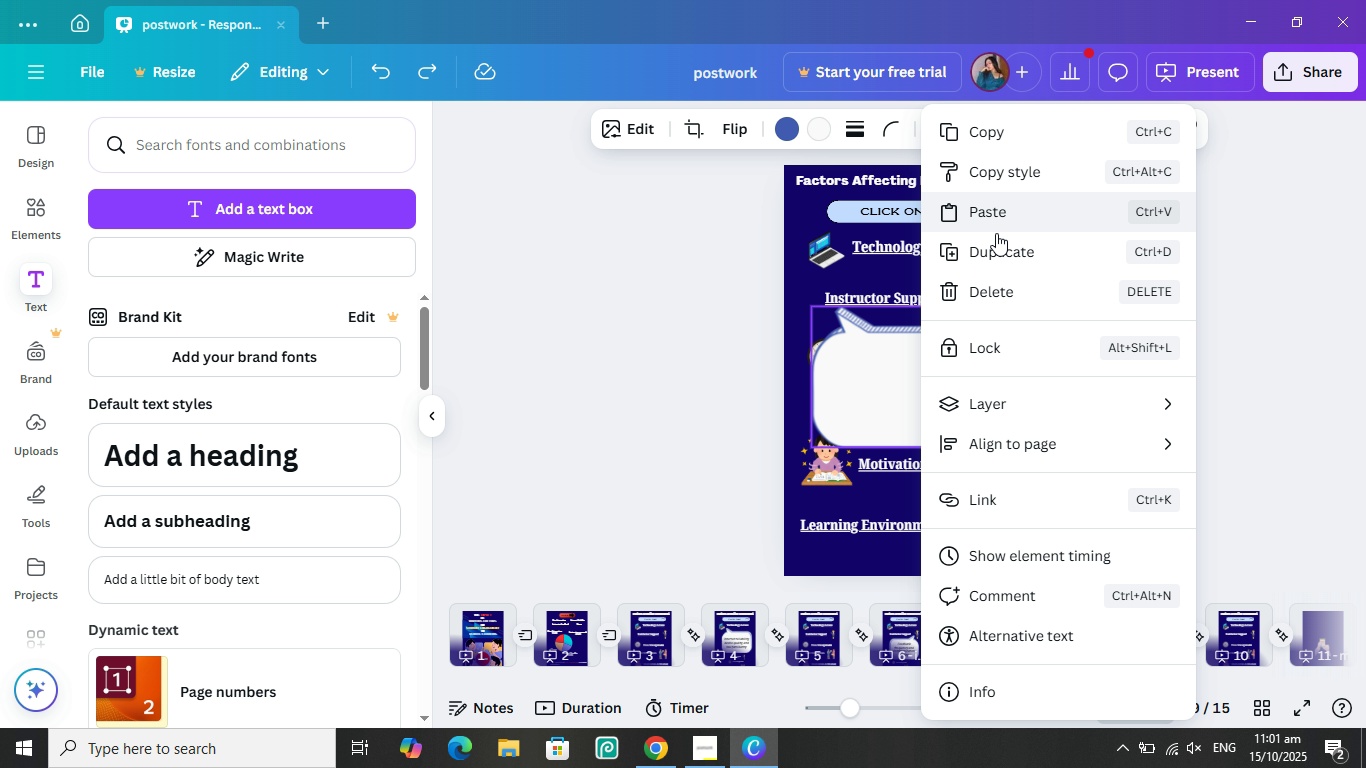 
left_click([987, 292])
 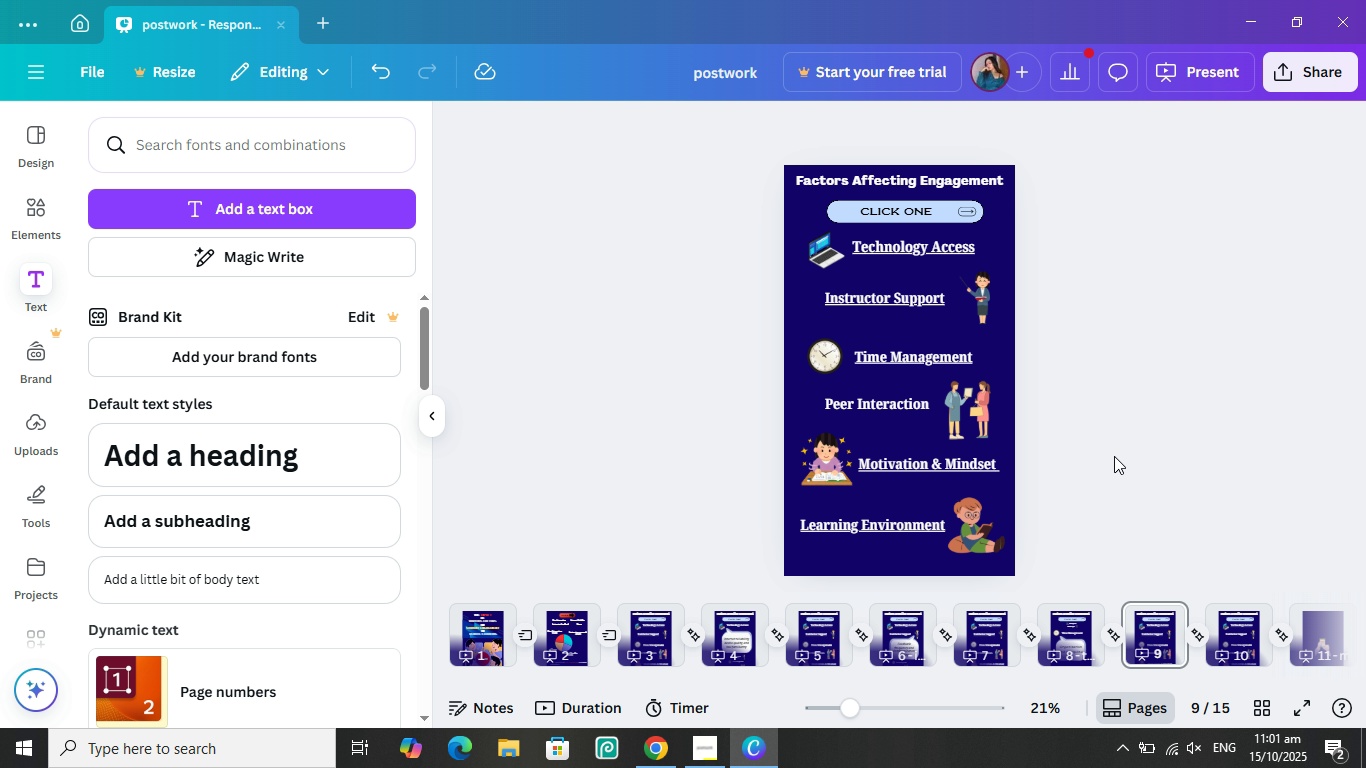 
scroll: coordinate [1115, 469], scroll_direction: down, amount: 1.0
 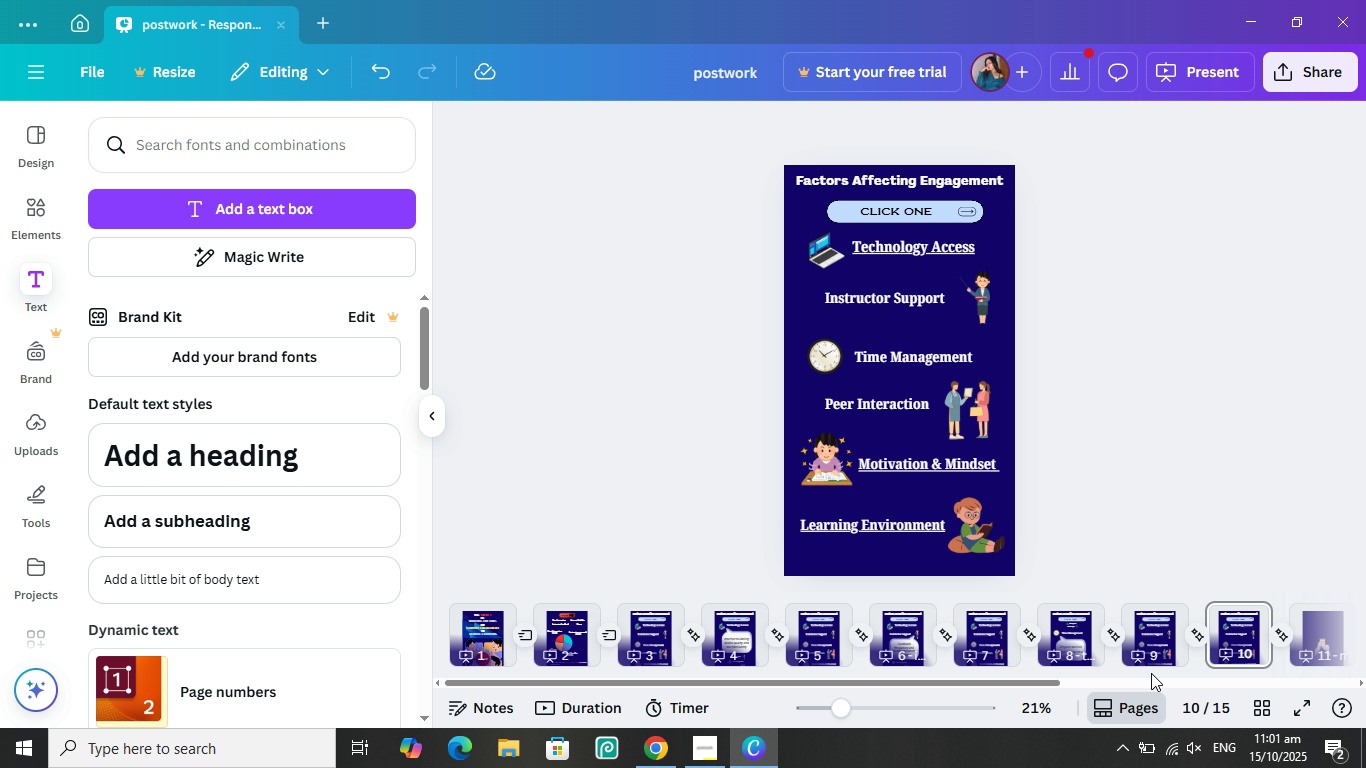 
scroll: coordinate [1142, 635], scroll_direction: up, amount: 3.0
 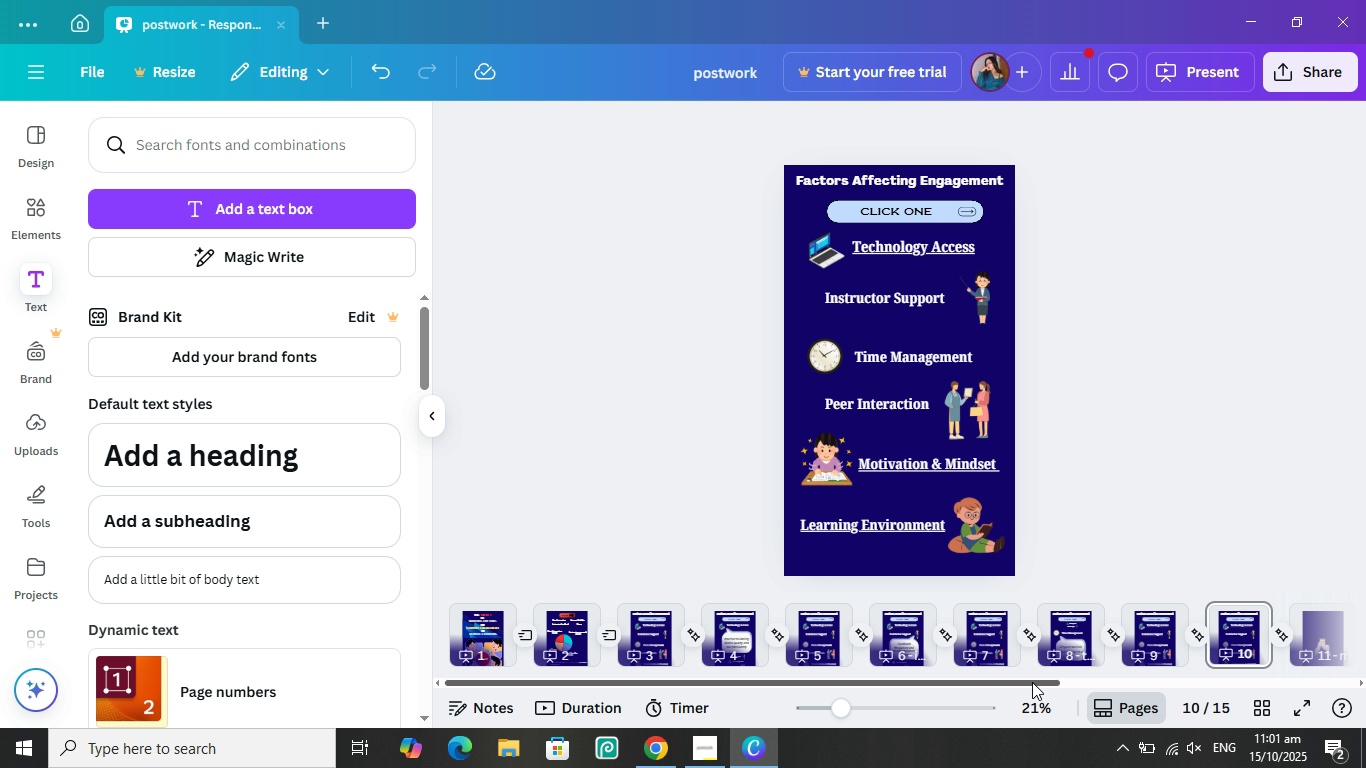 
left_click_drag(start_coordinate=[1049, 682], to_coordinate=[1204, 674])
 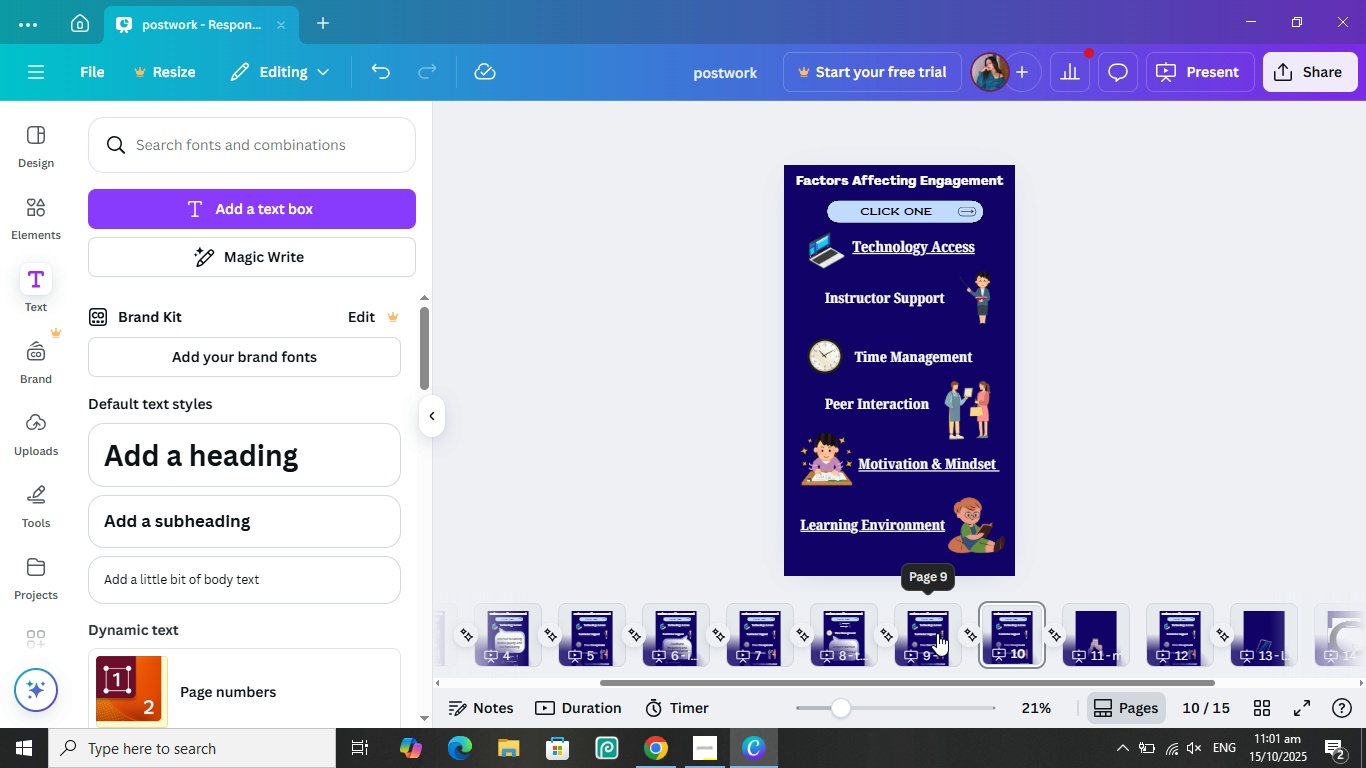 
left_click([937, 633])
 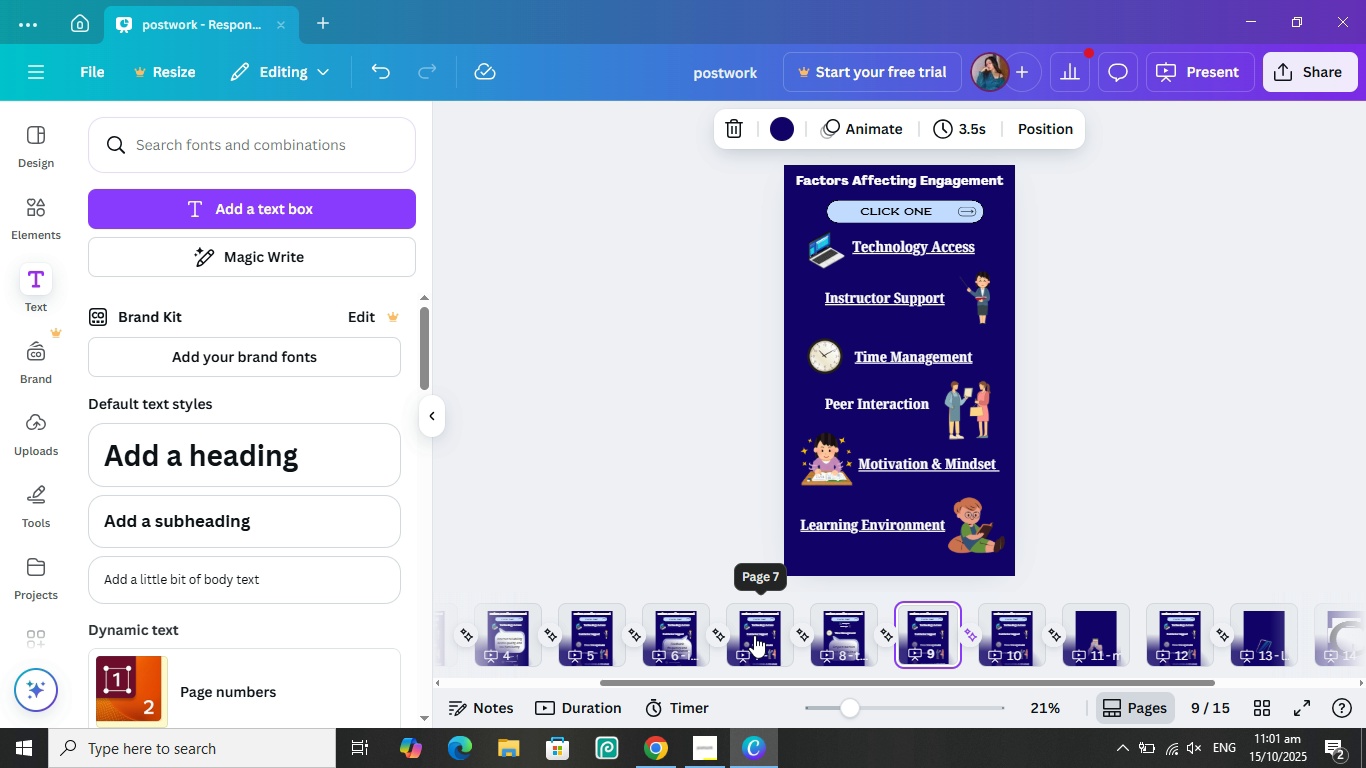 
double_click([760, 627])
 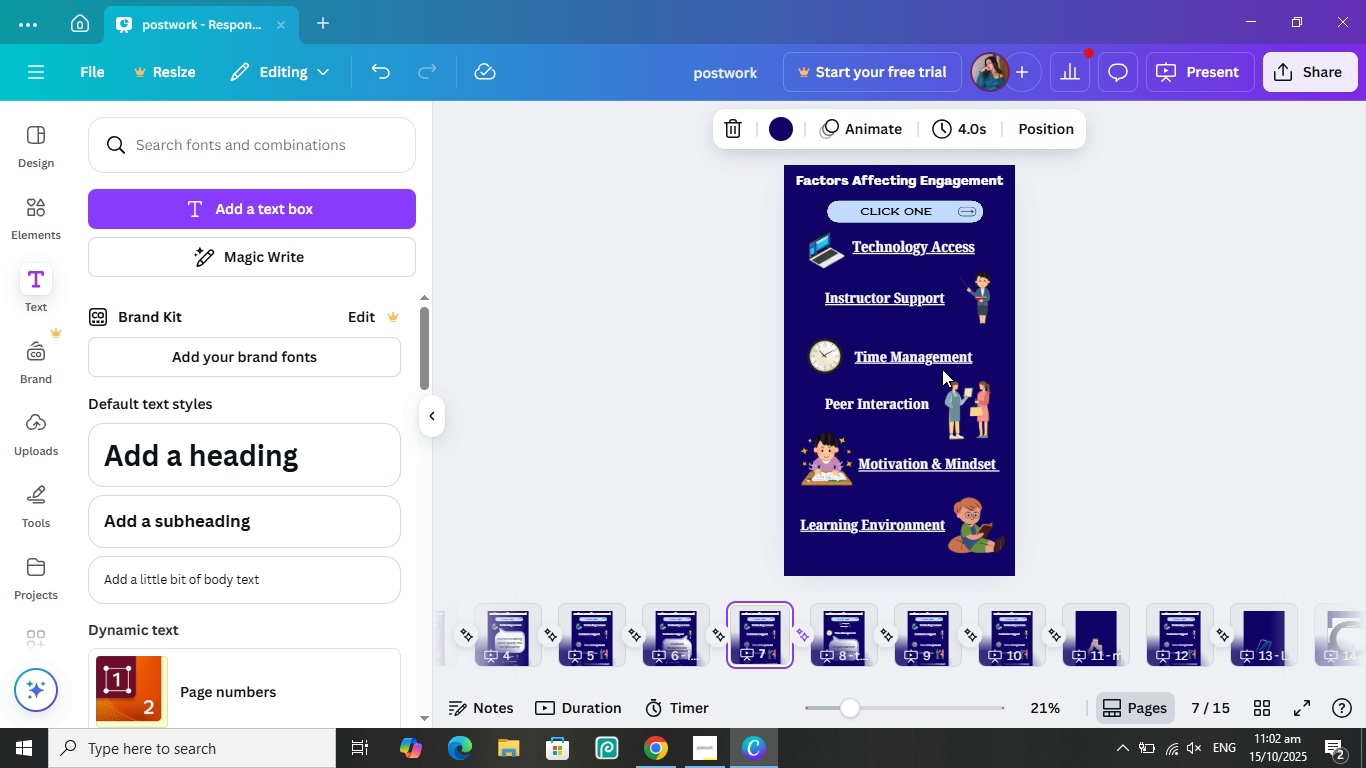 
left_click([929, 374])
 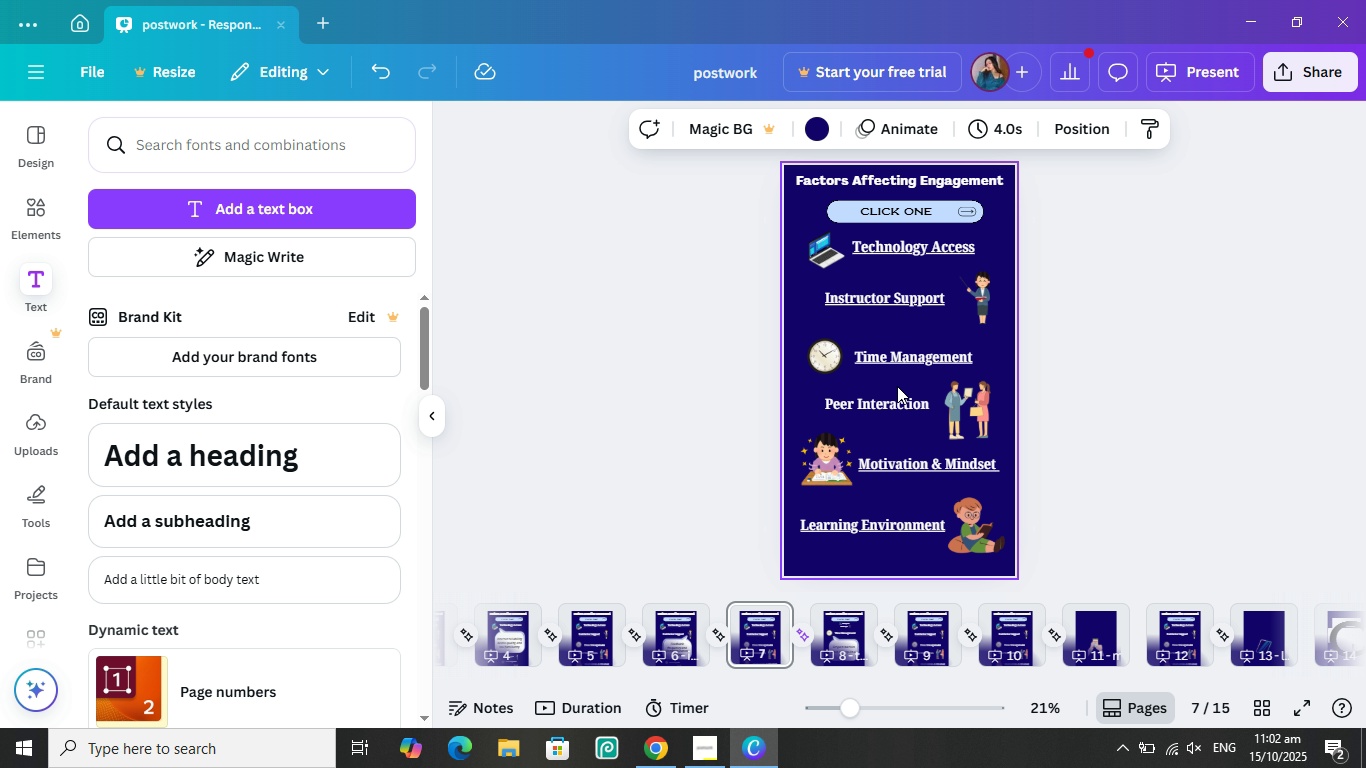 
left_click([873, 374])
 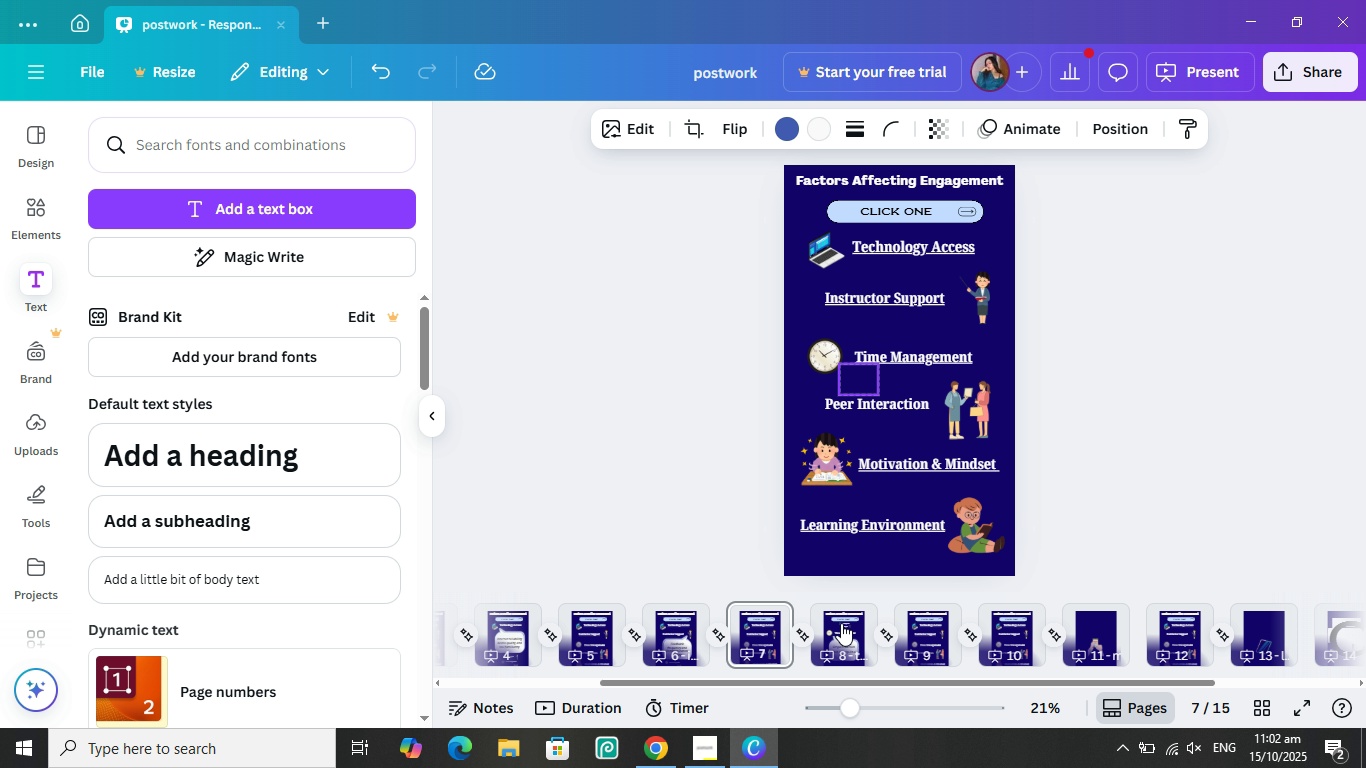 
wait(6.58)
 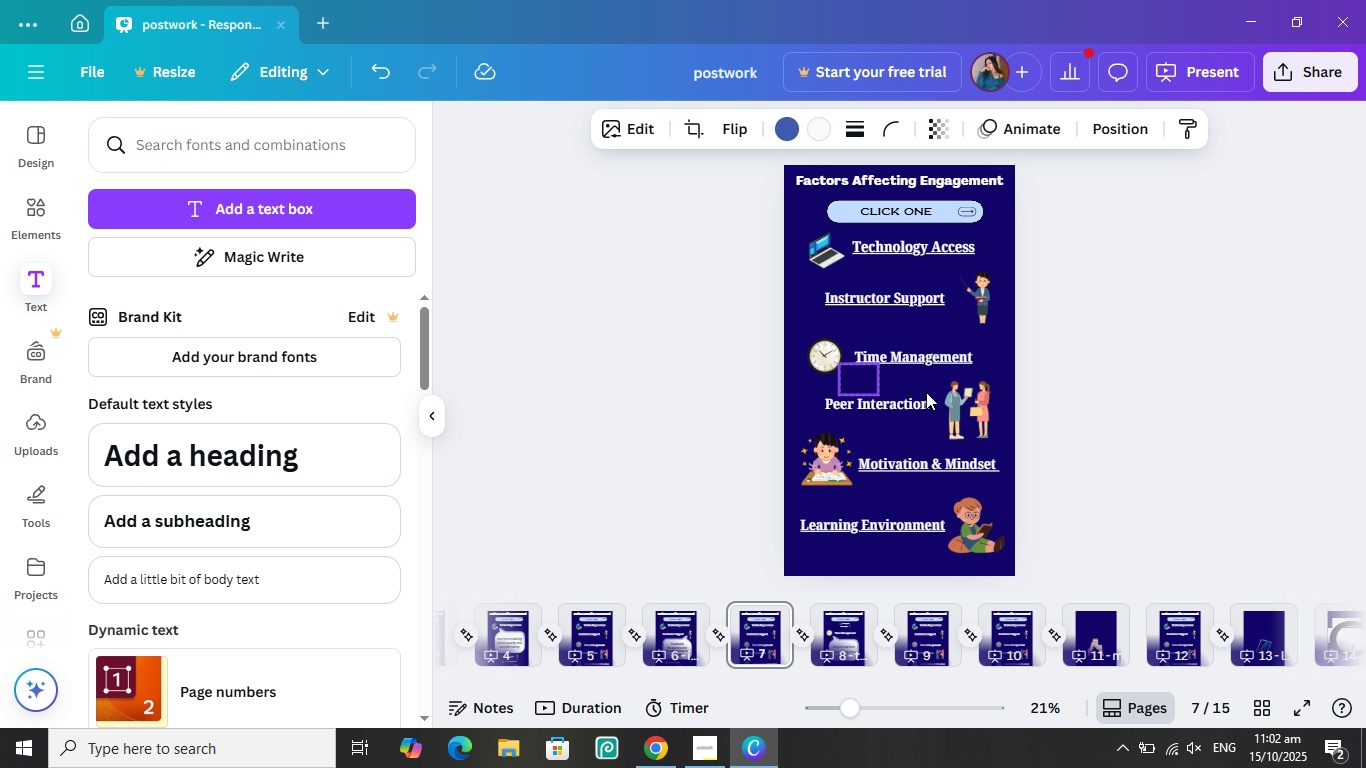 
double_click([841, 623])
 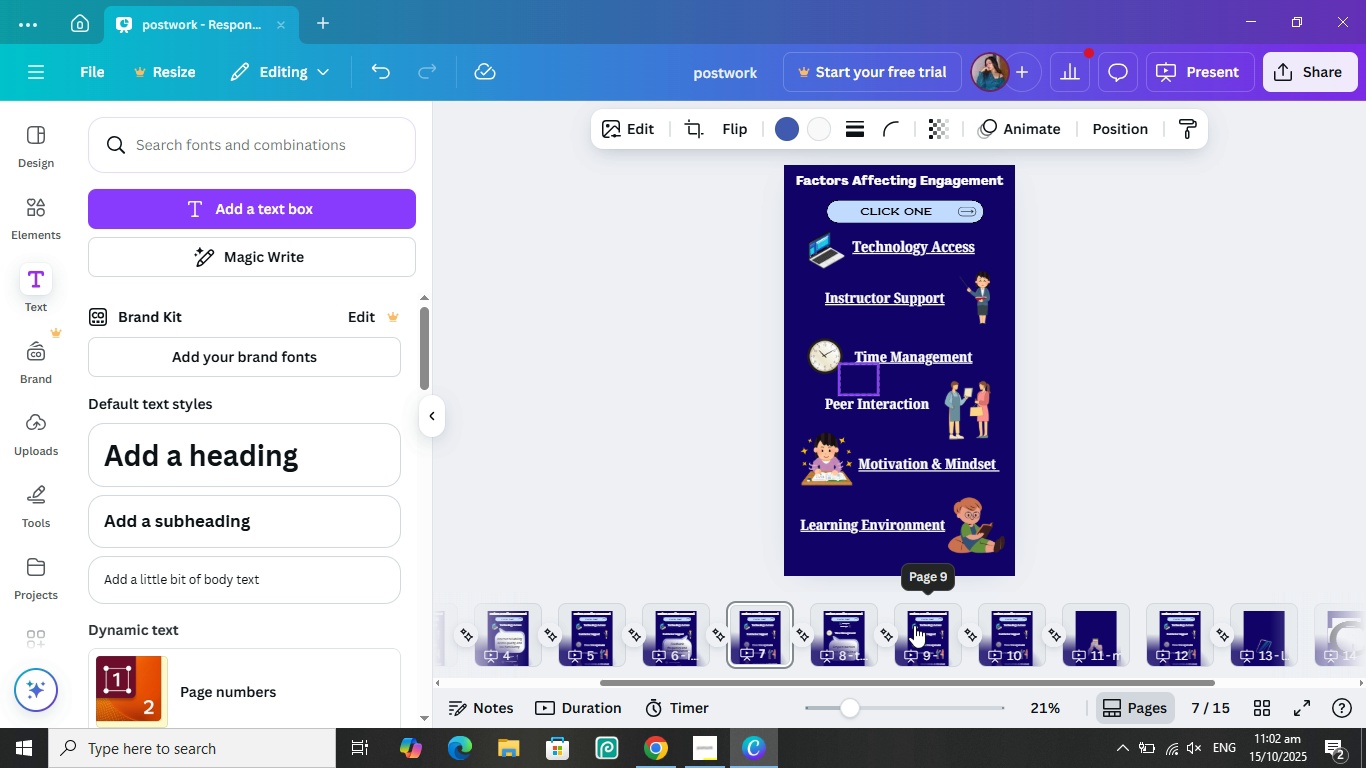 
left_click([914, 624])
 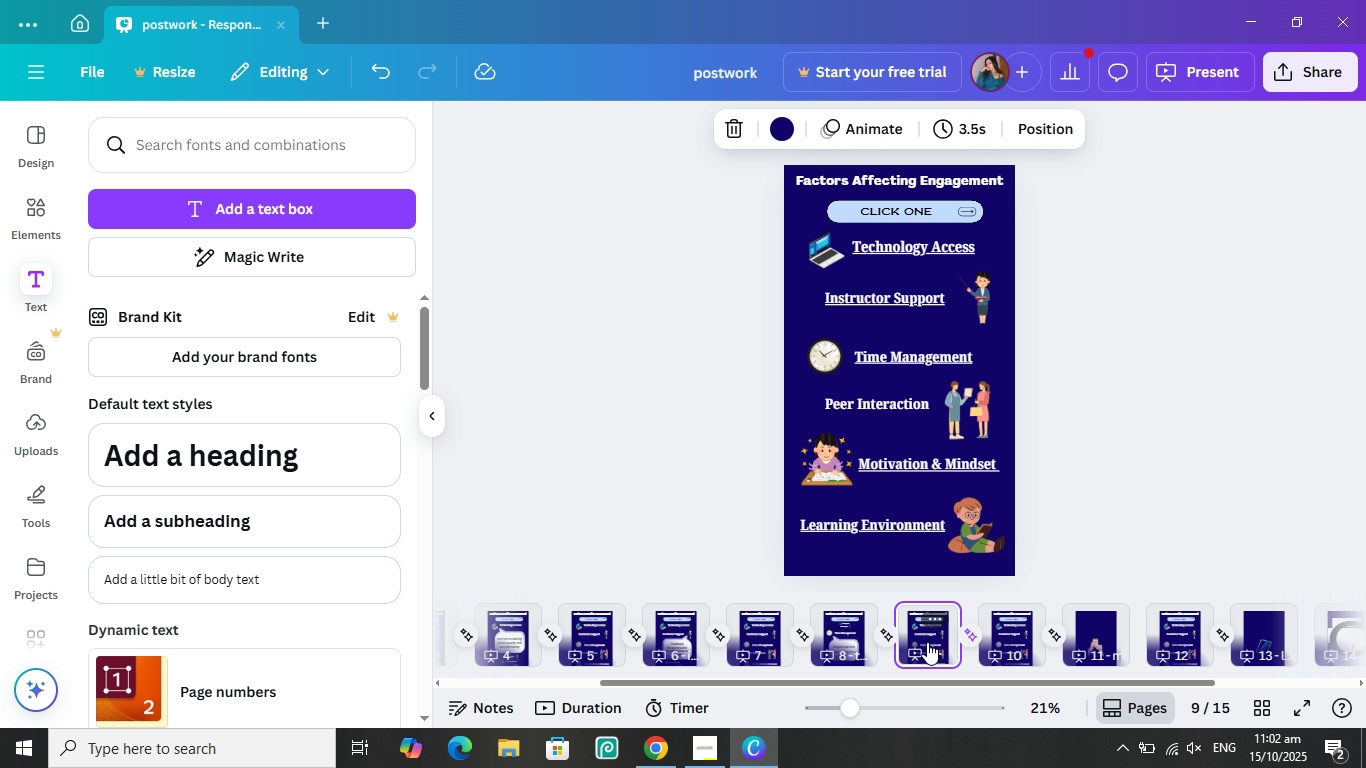 
left_click([922, 636])
 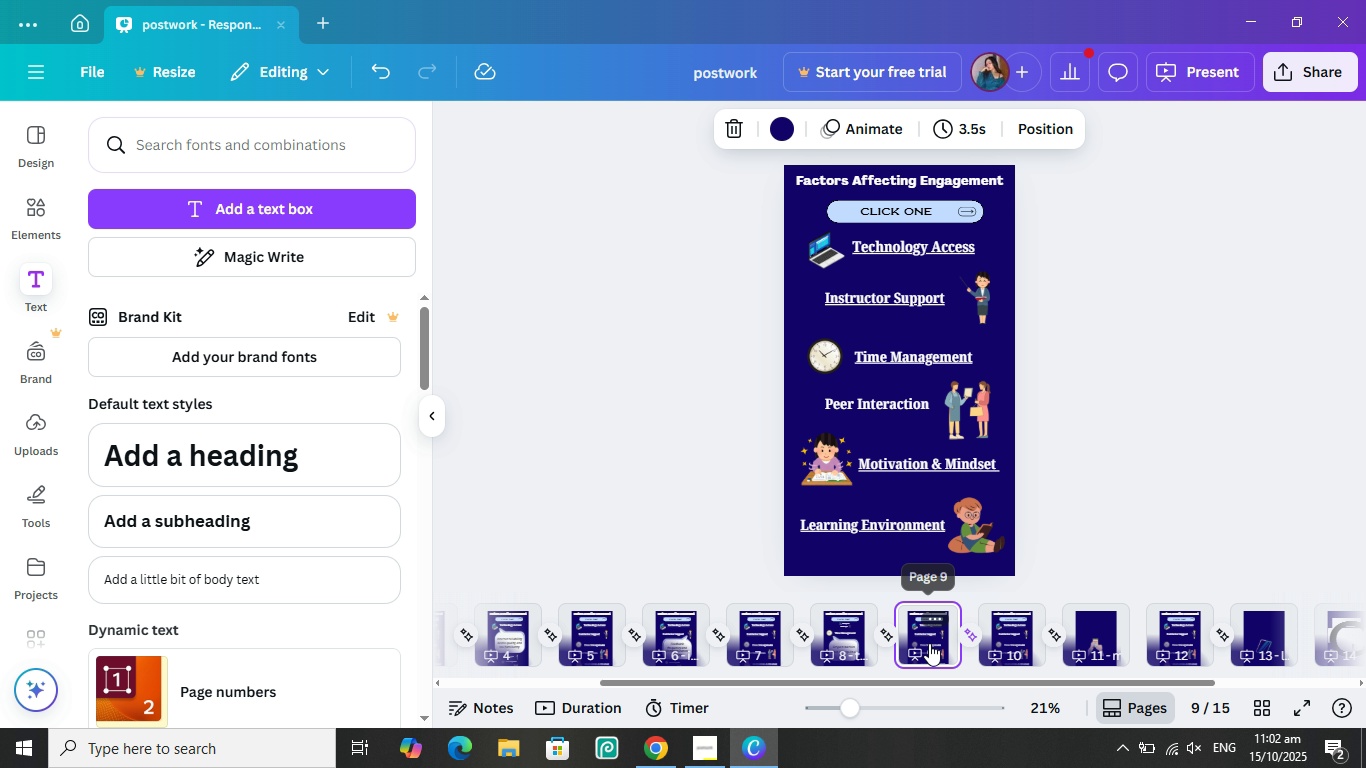 
left_click([929, 642])
 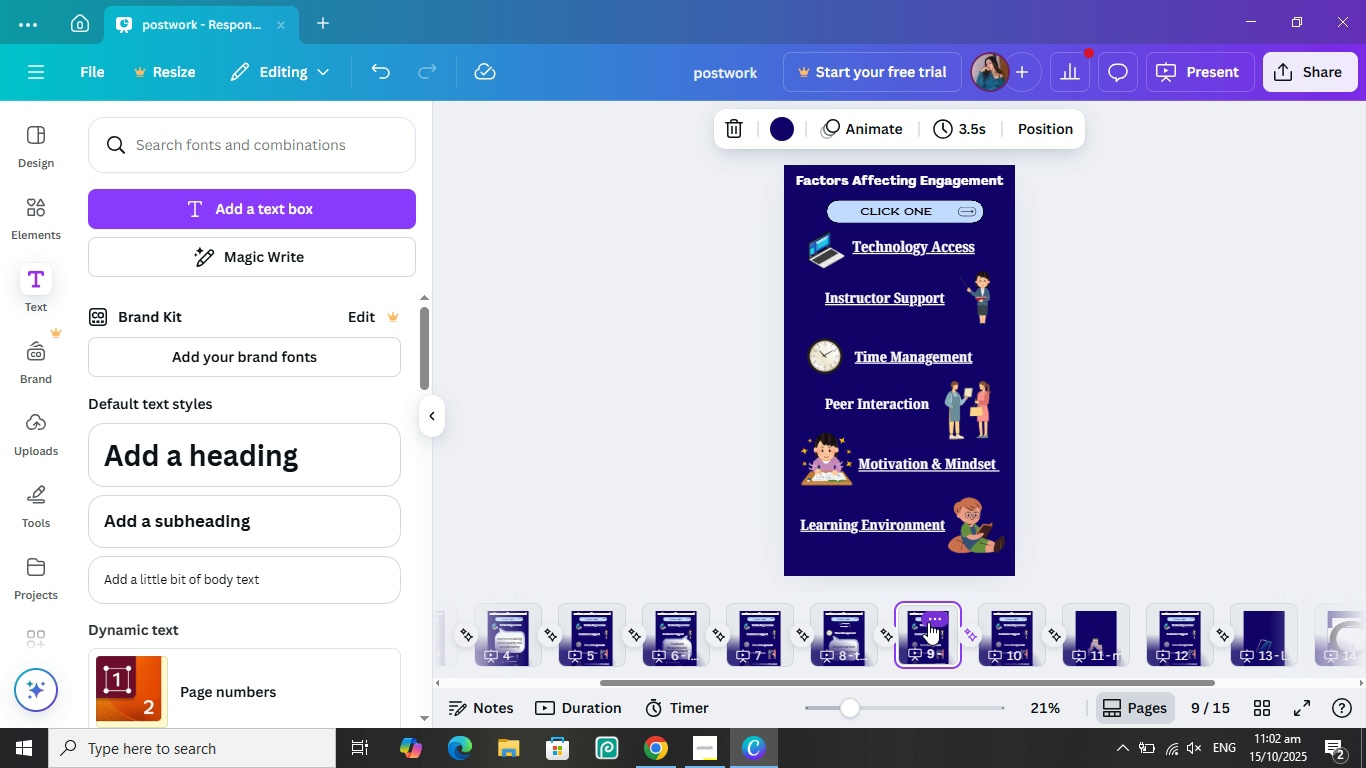 
left_click([928, 622])
 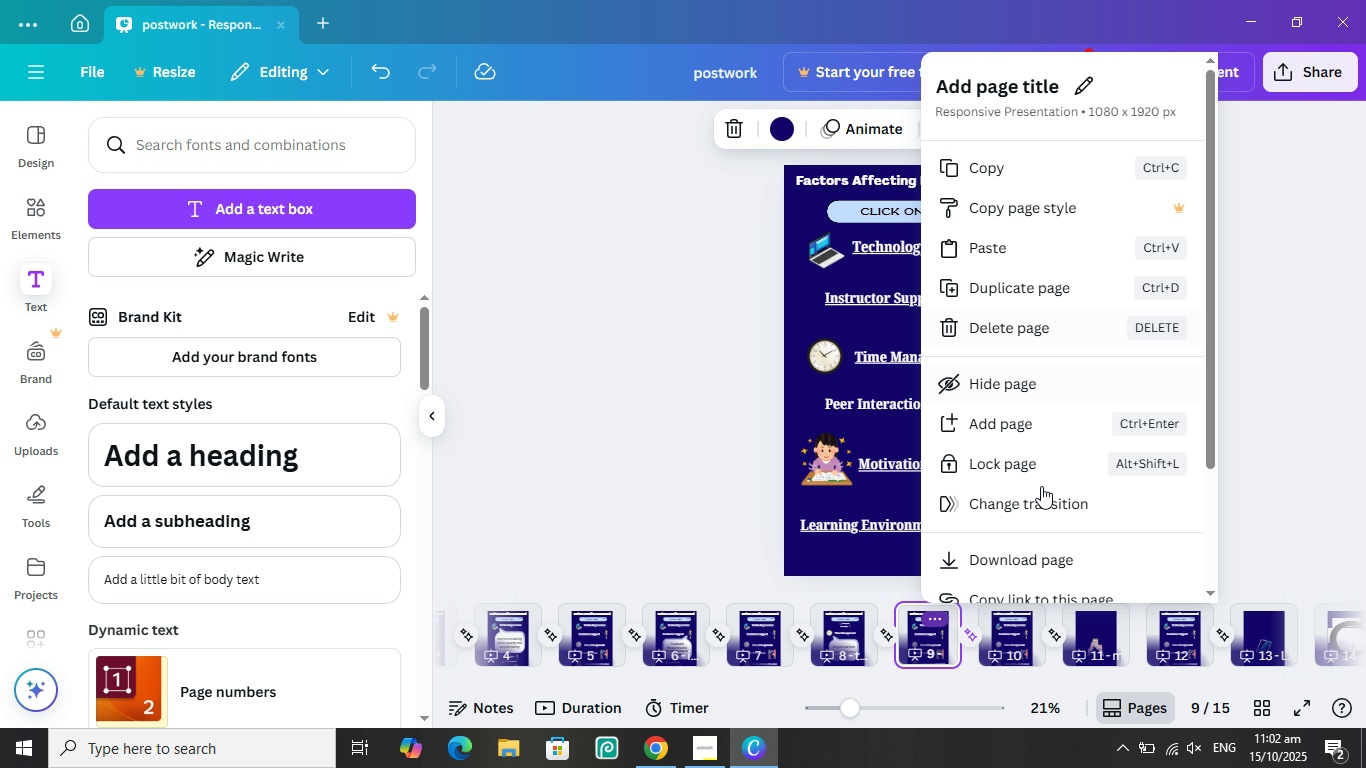 
scroll: coordinate [1042, 503], scroll_direction: down, amount: 2.0
 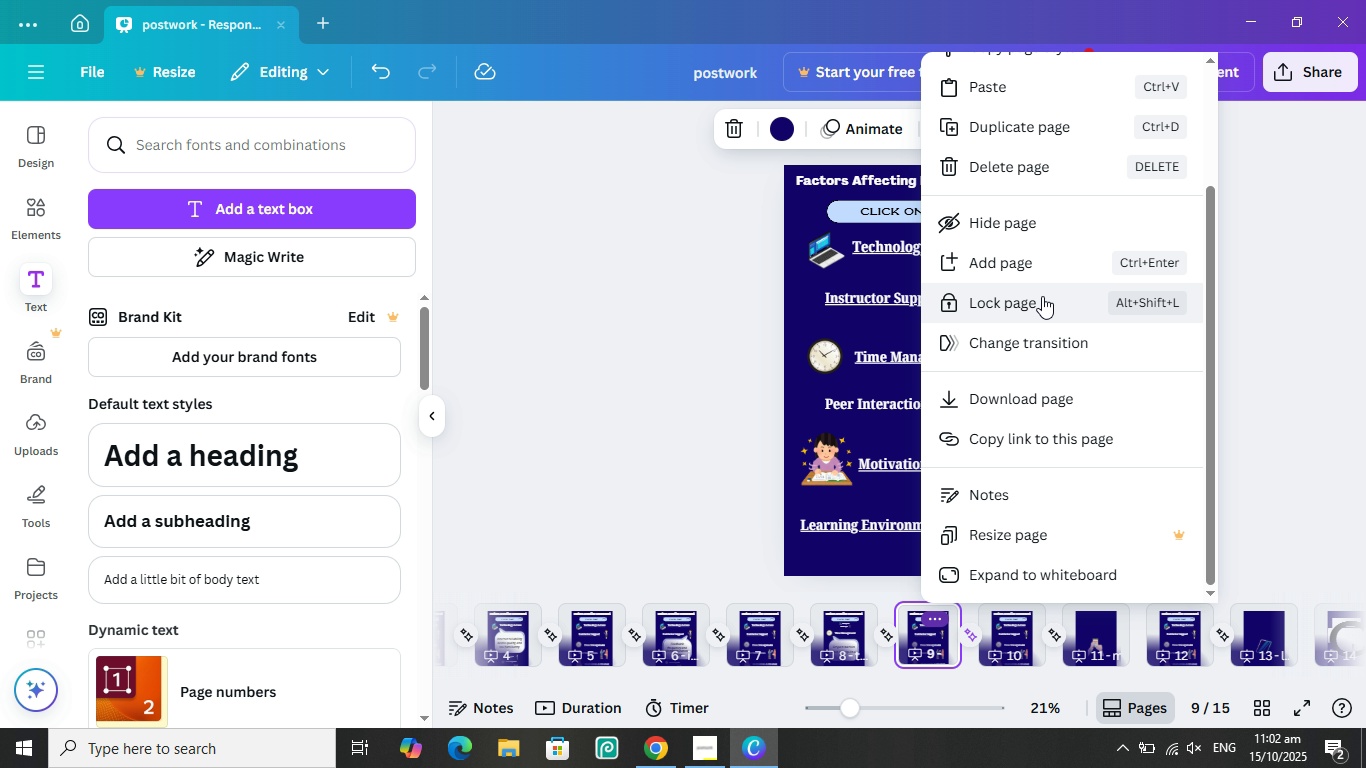 
key(Control+D)
 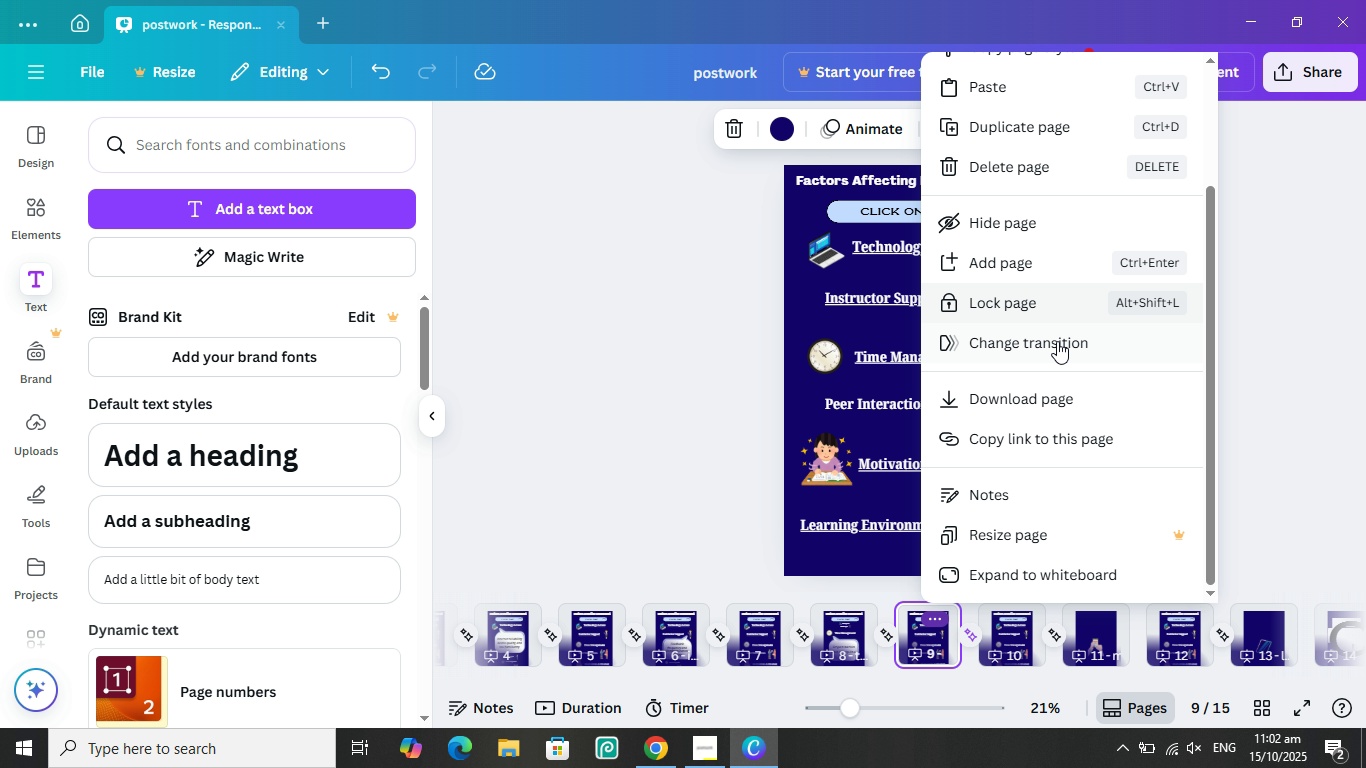 
scroll: coordinate [1057, 341], scroll_direction: up, amount: 3.0
 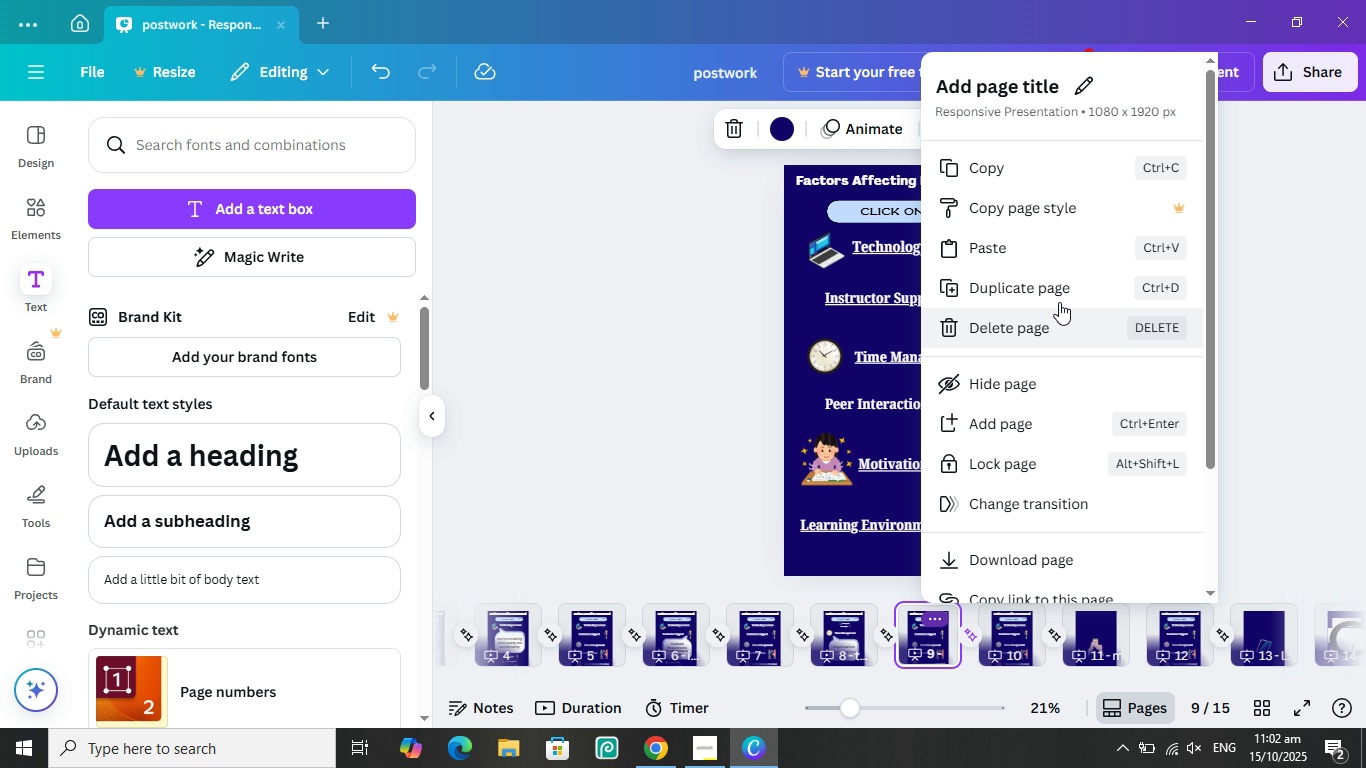 
left_click([1060, 299])
 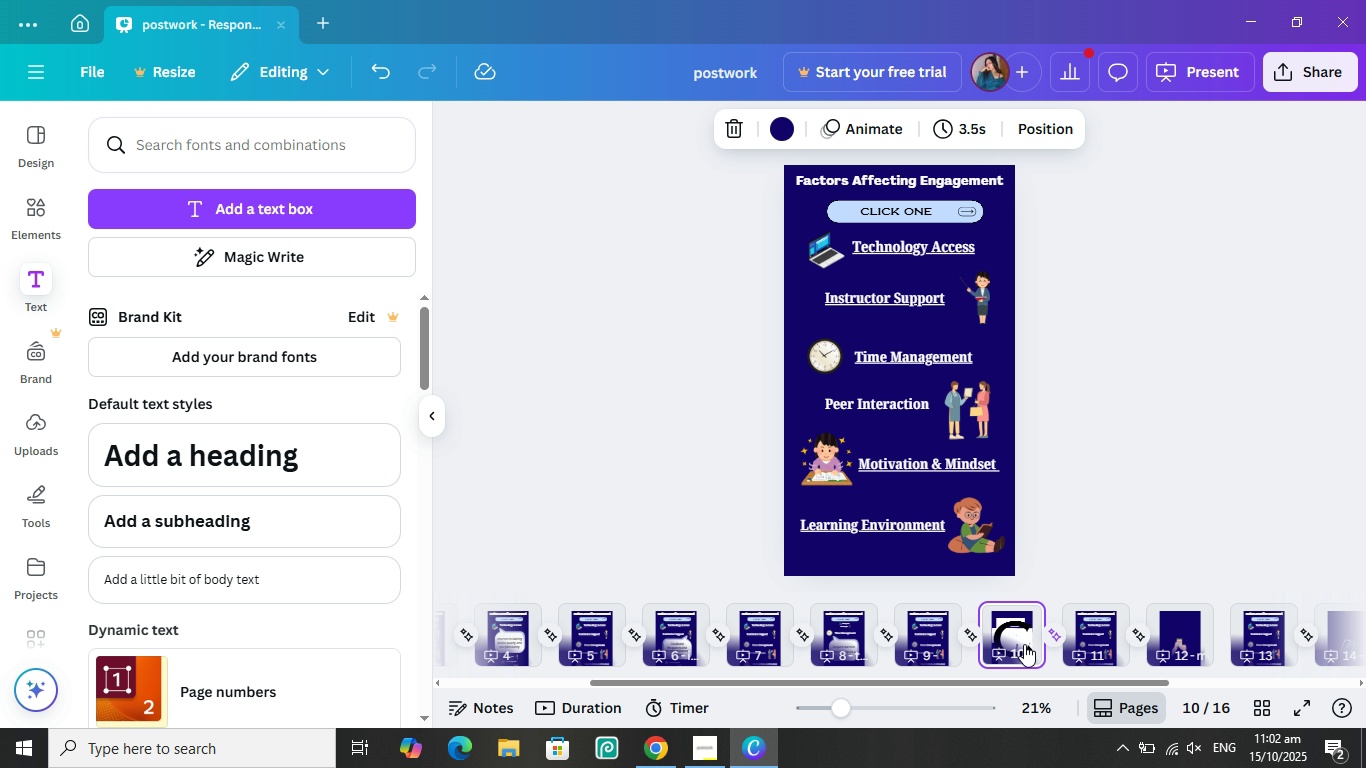 
left_click([1017, 627])
 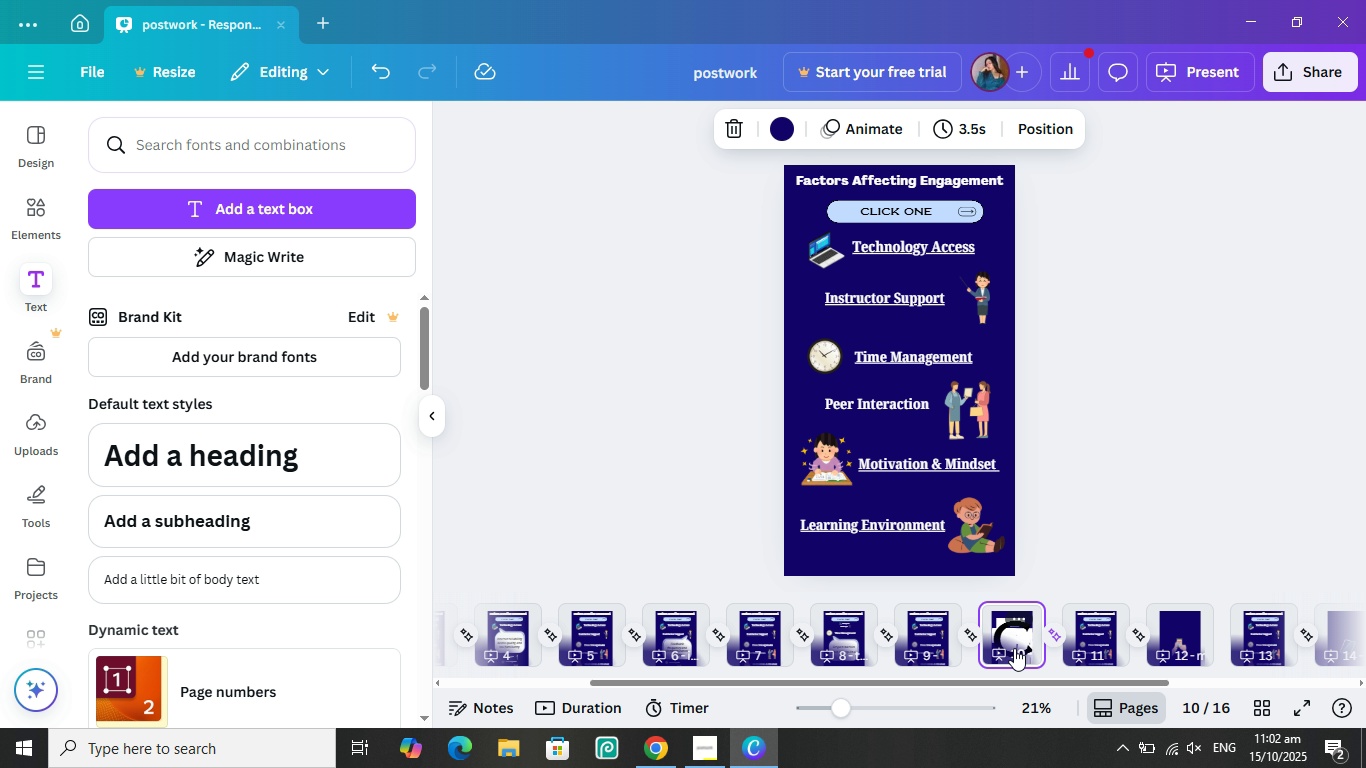 
left_click([1013, 644])
 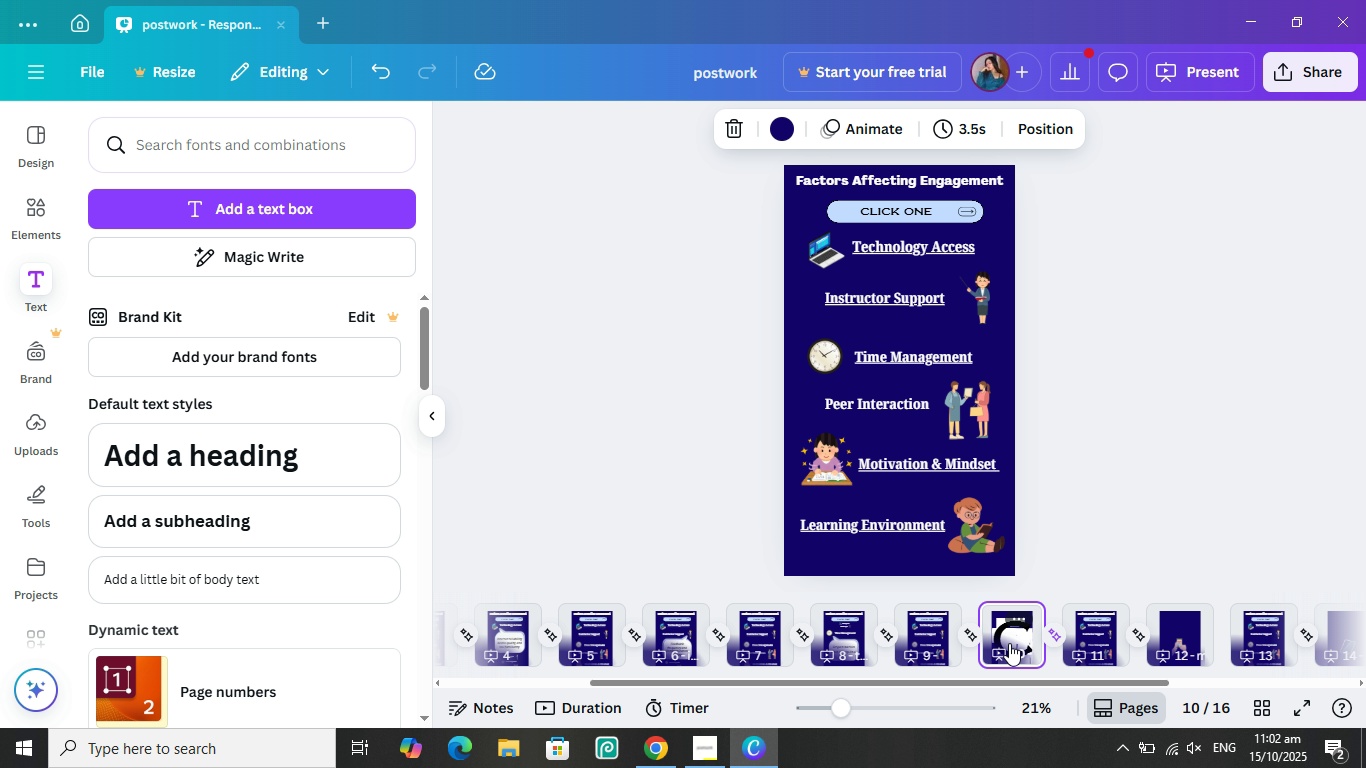 
scroll: coordinate [1027, 604], scroll_direction: down, amount: 4.0
 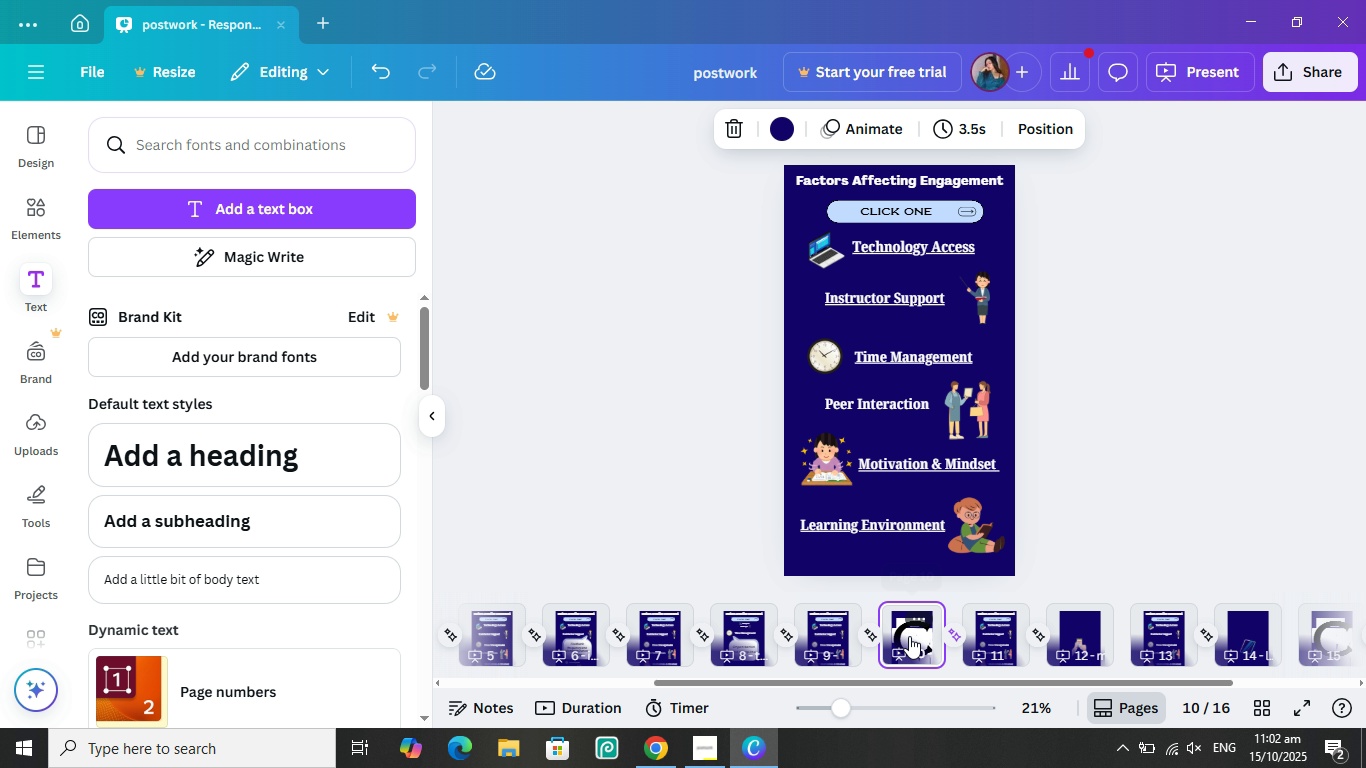 
left_click([909, 636])
 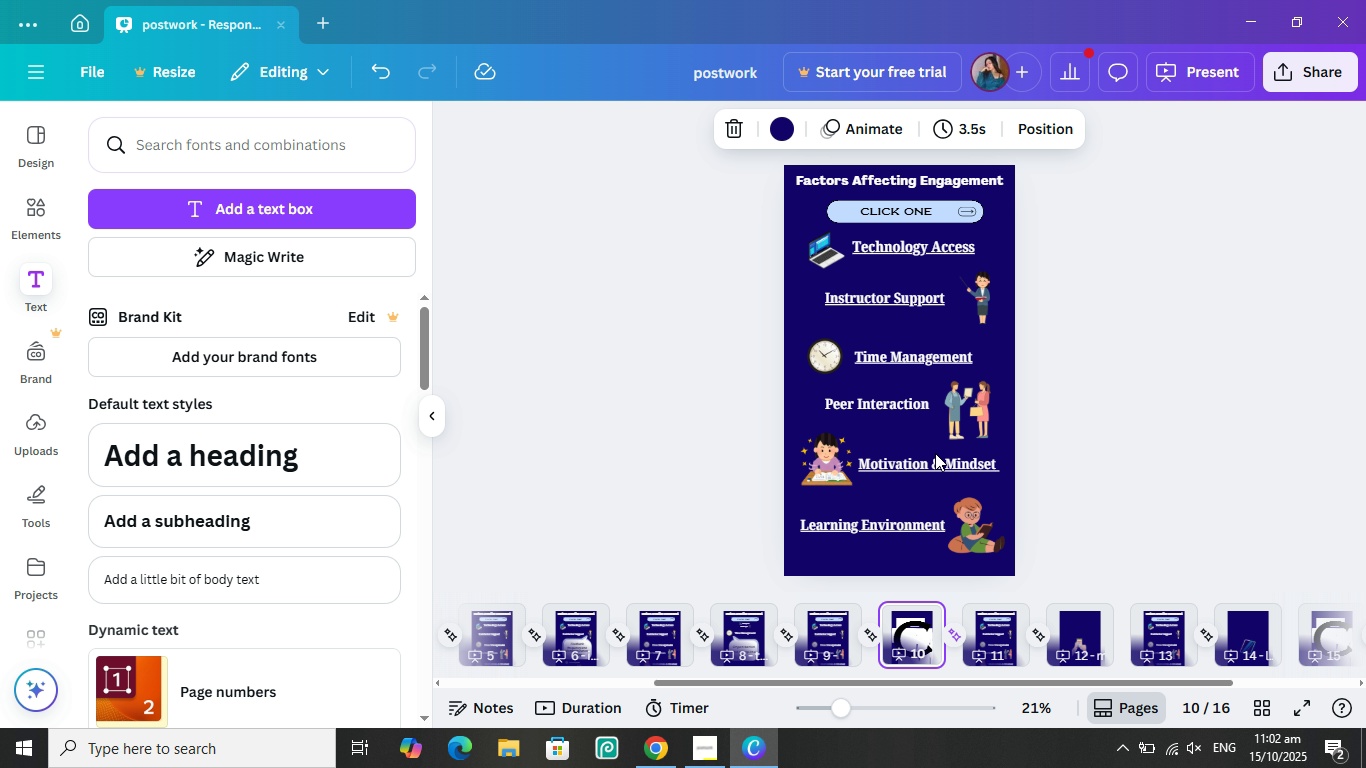 
left_click([935, 435])
 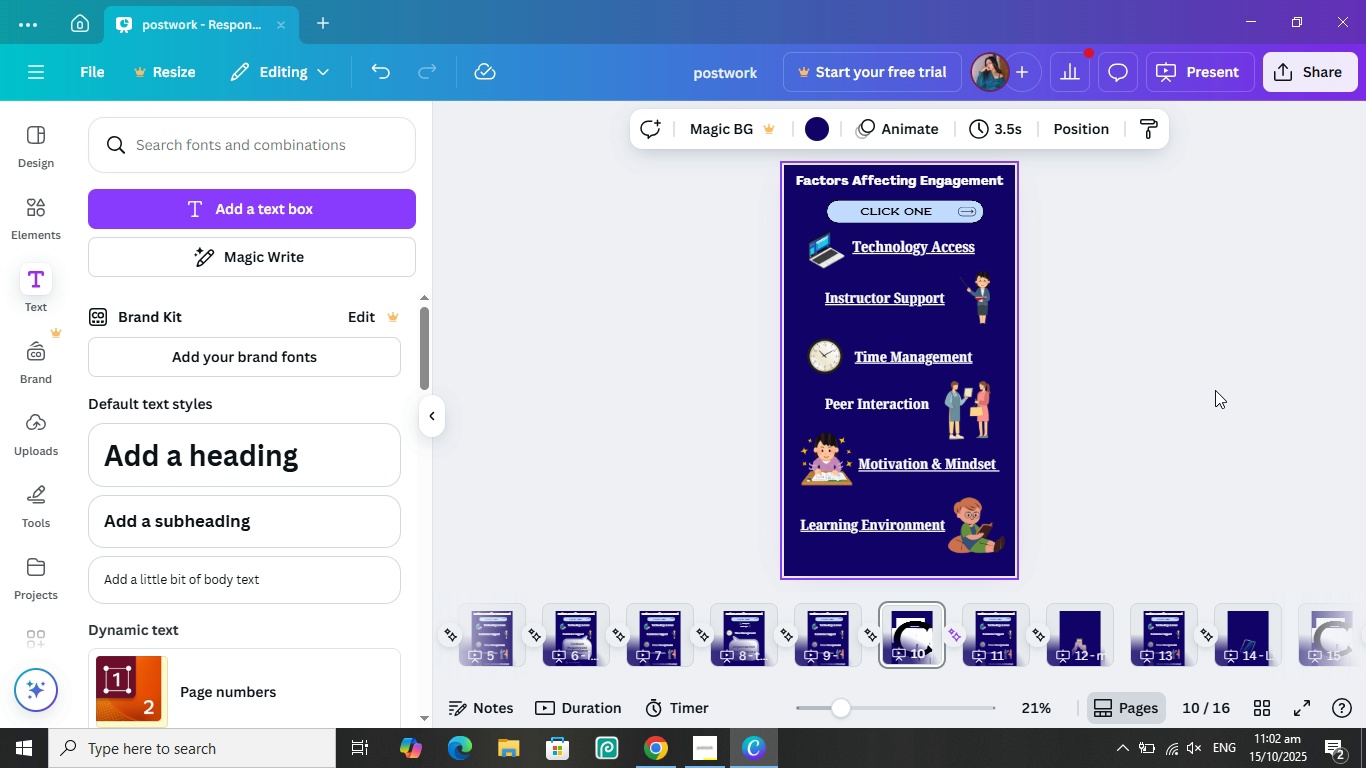 
left_click([1217, 390])
 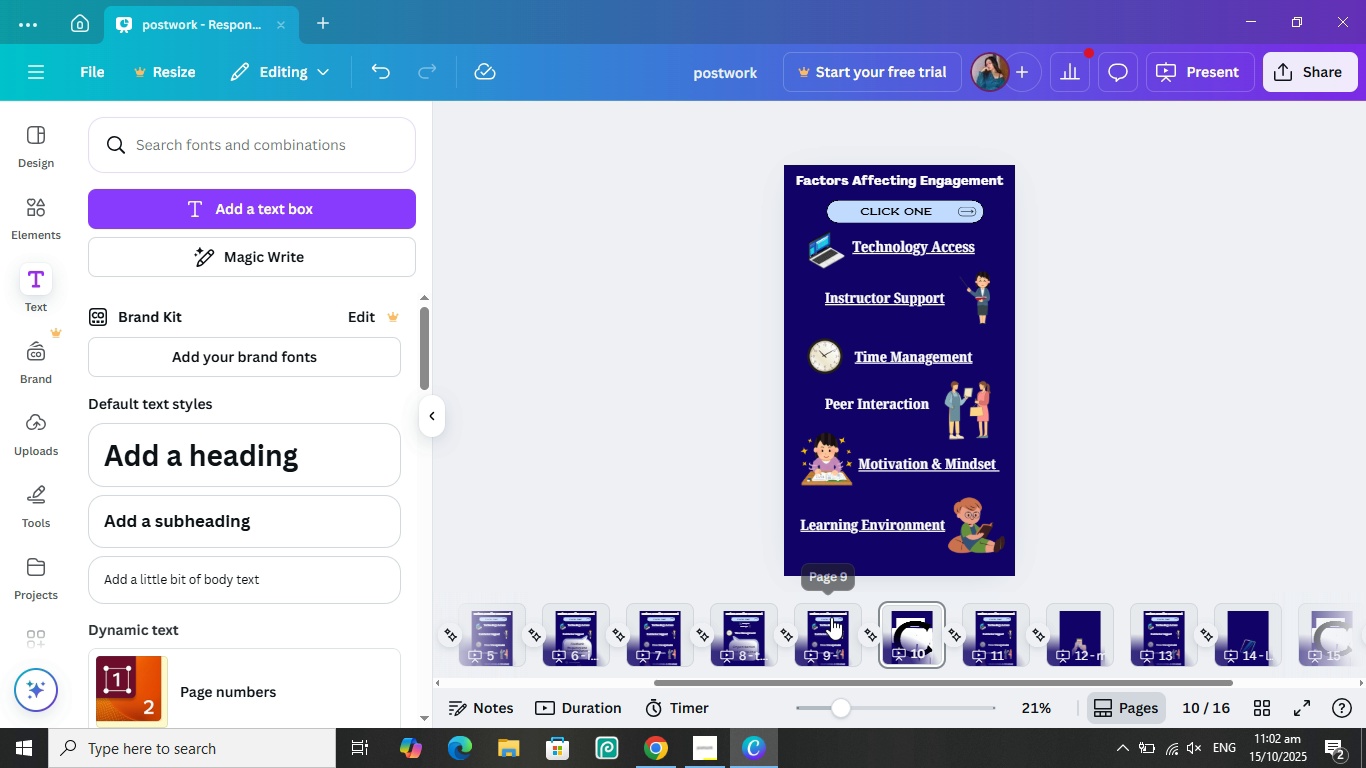 
left_click([831, 617])
 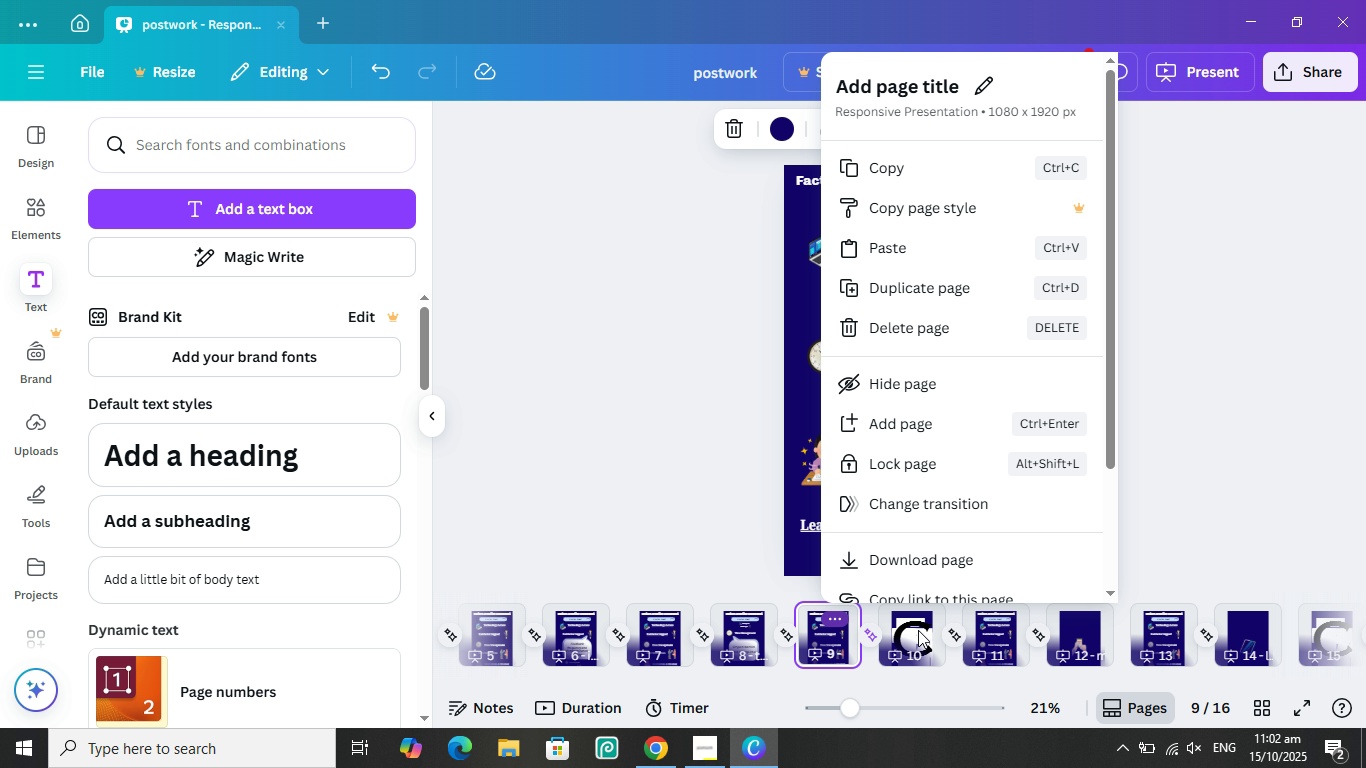 
left_click([918, 630])
 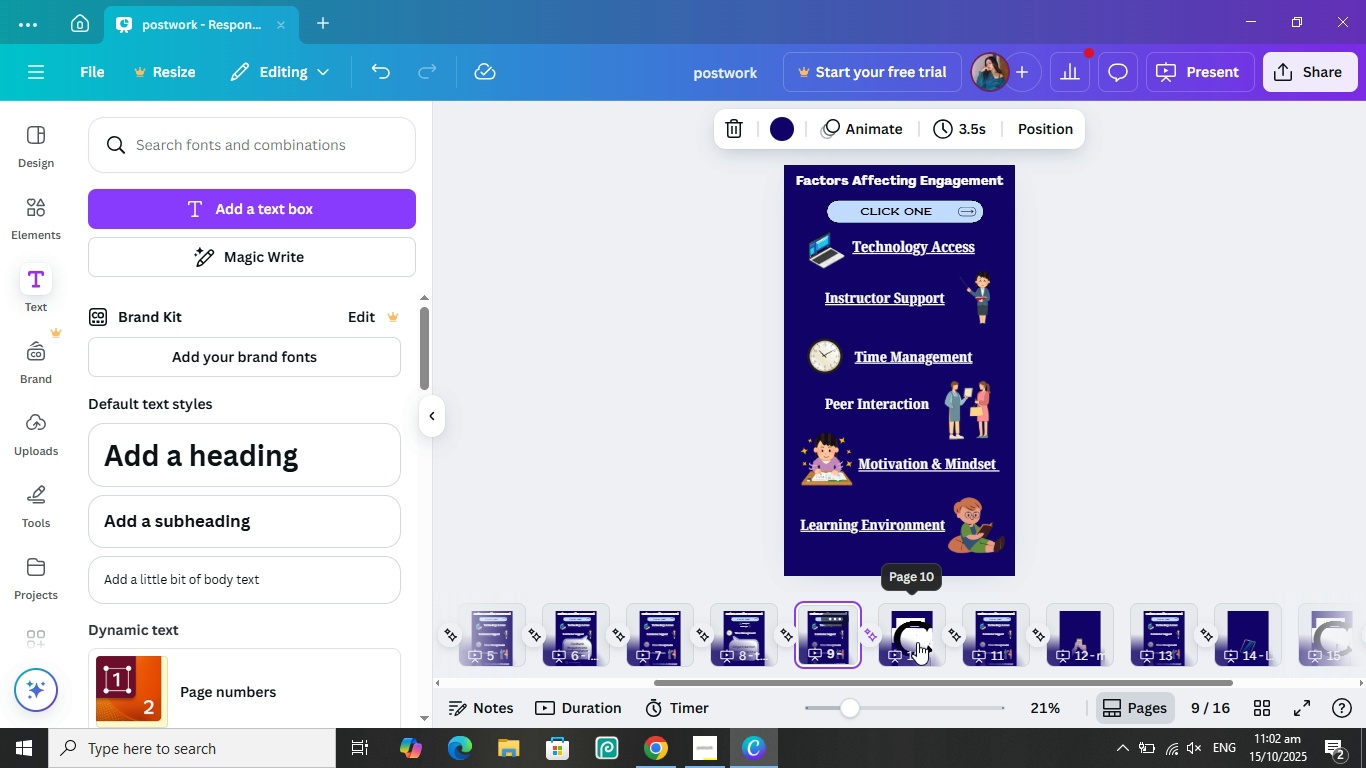 
left_click([917, 642])
 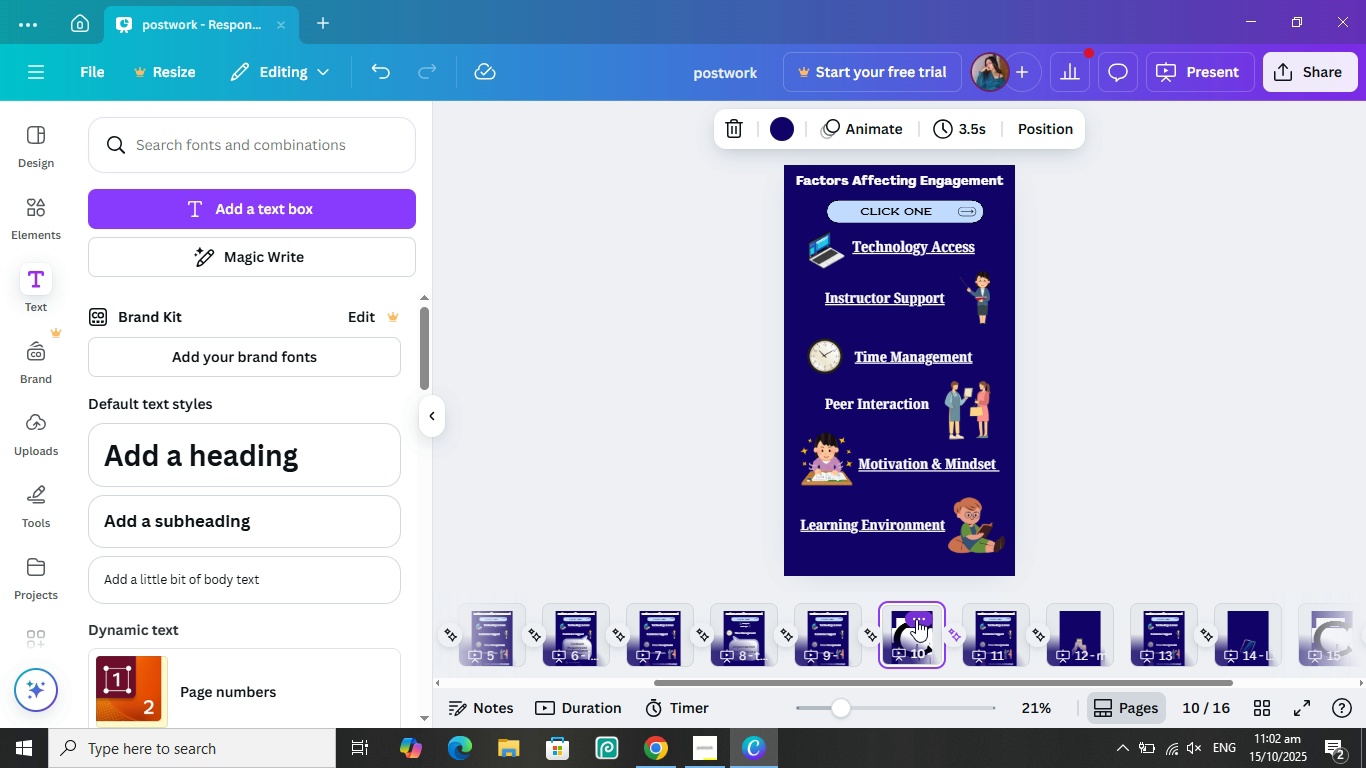 
left_click([916, 619])
 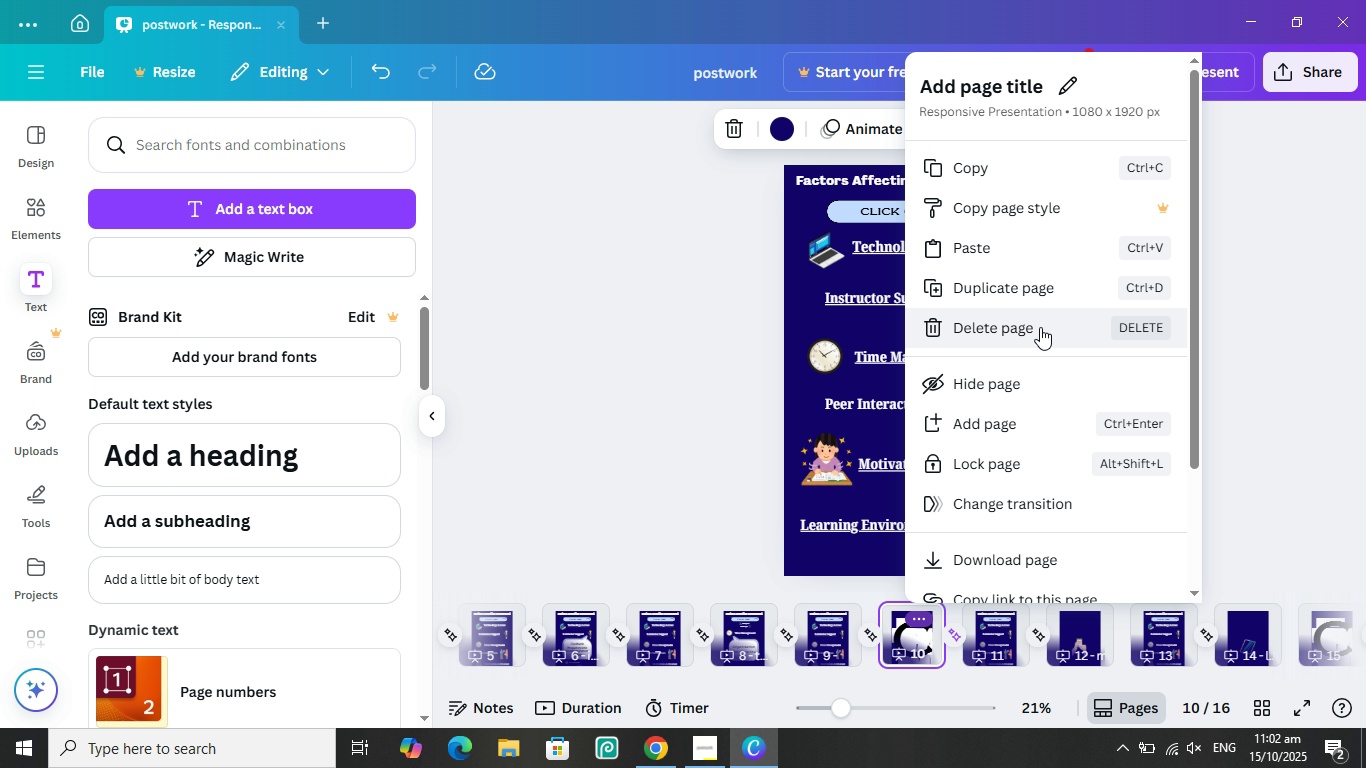 
left_click([1040, 332])
 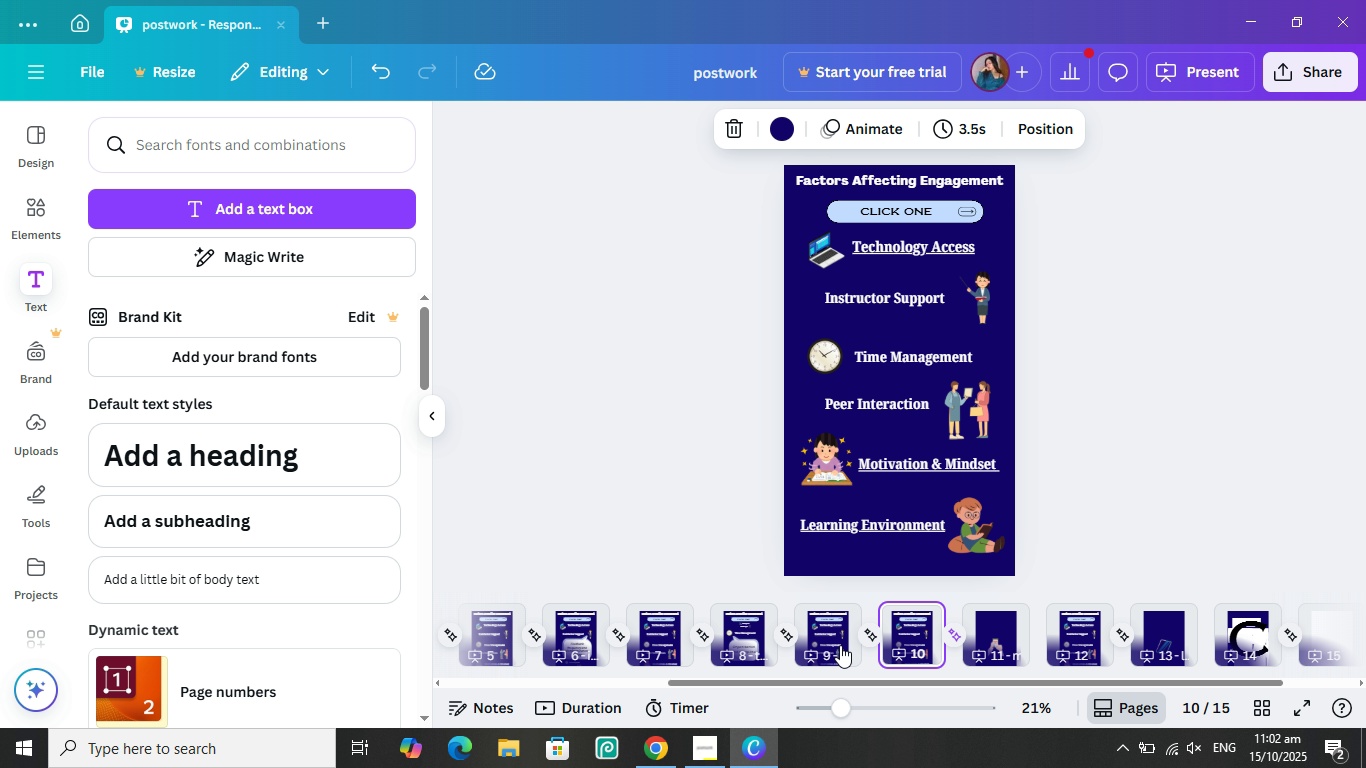 
left_click([834, 634])
 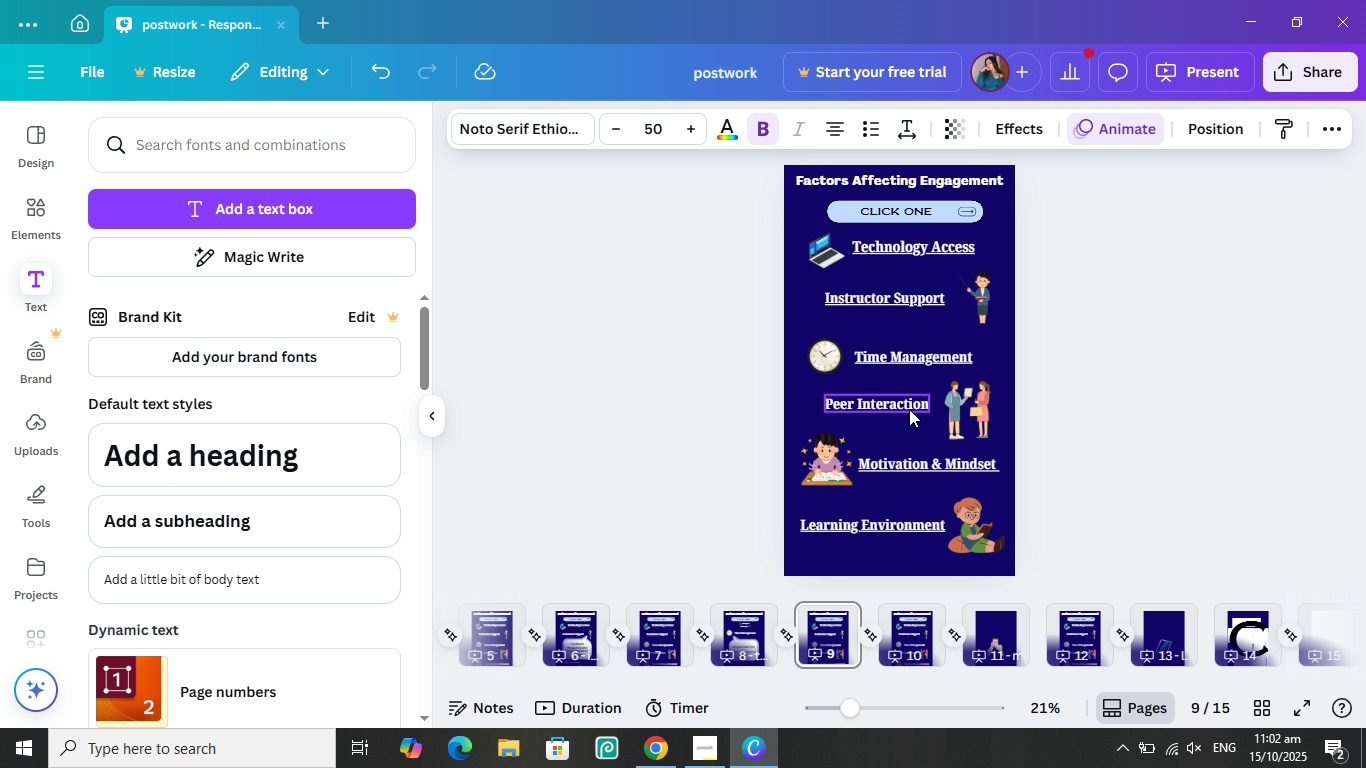 
left_click([909, 409])
 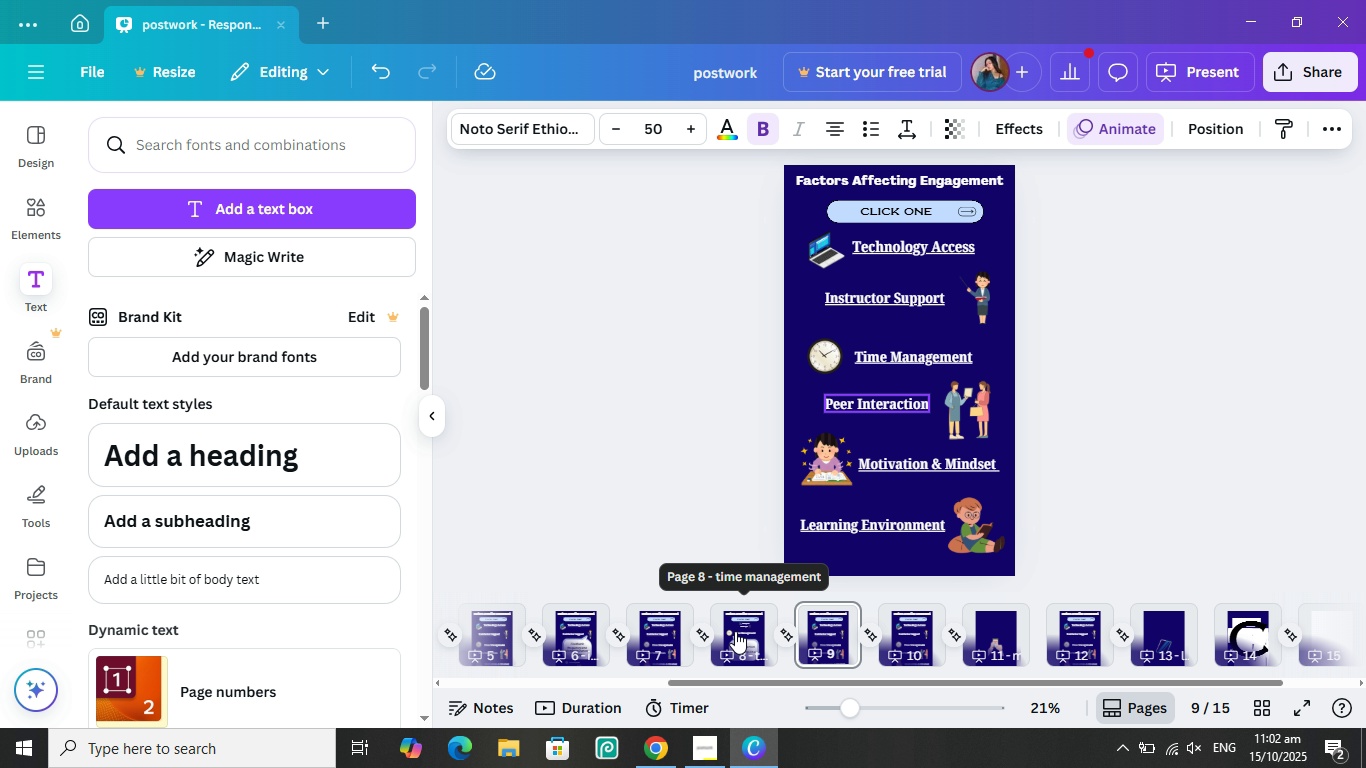 
wait(9.81)
 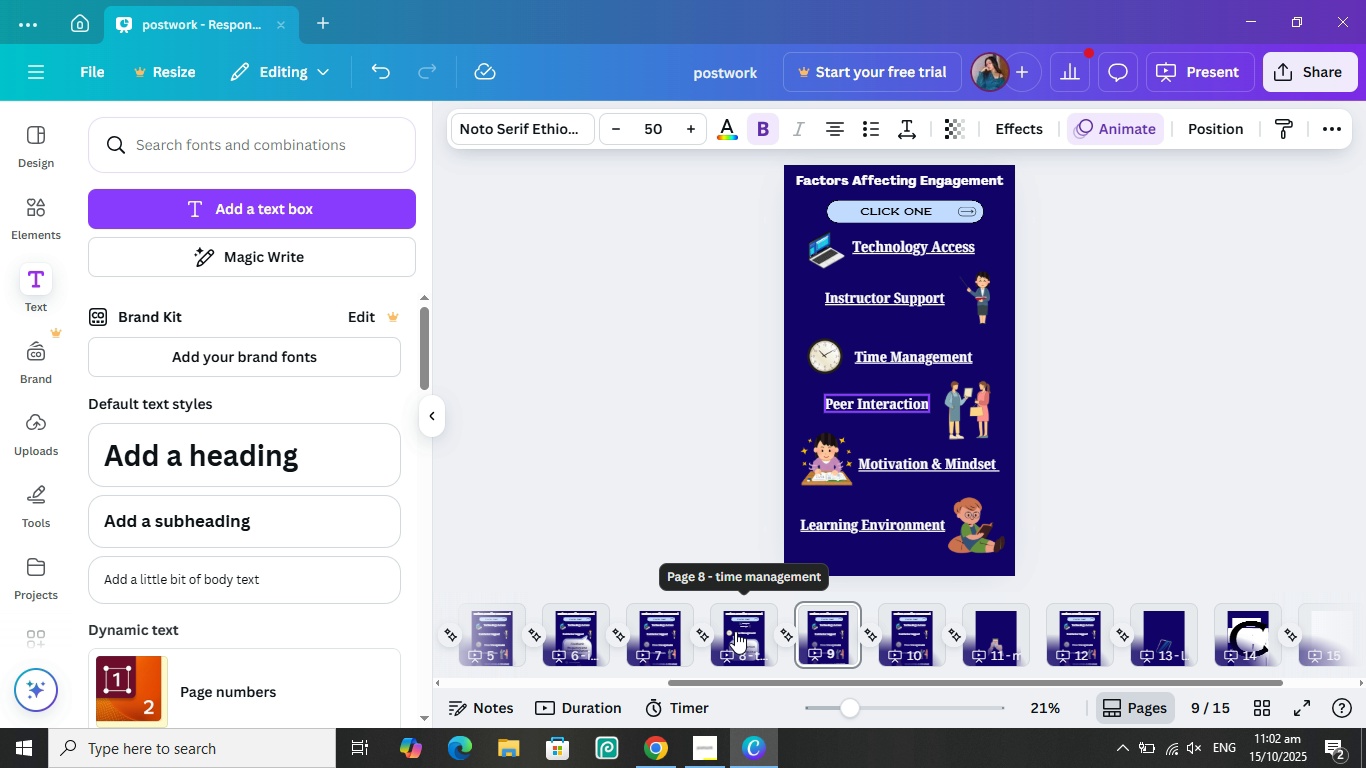 
left_click([834, 622])
 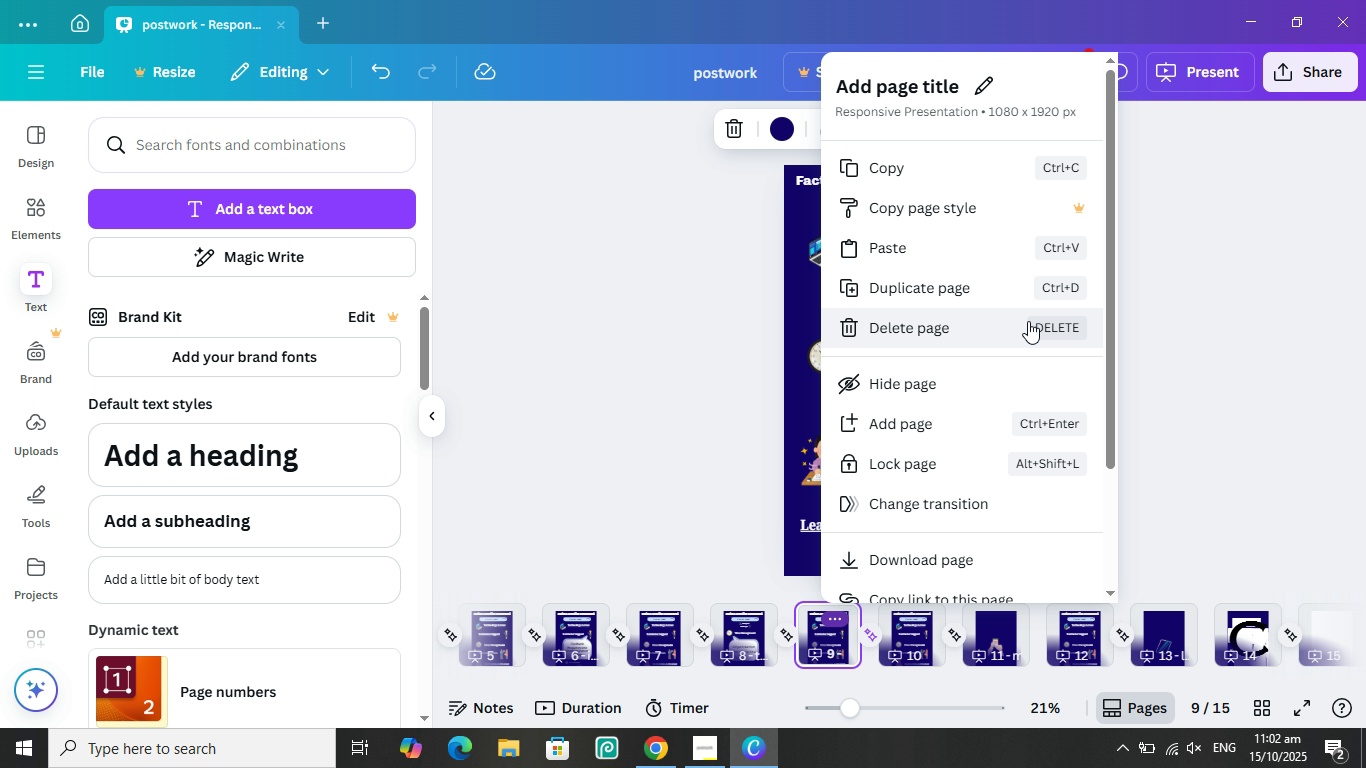 
left_click([1043, 324])
 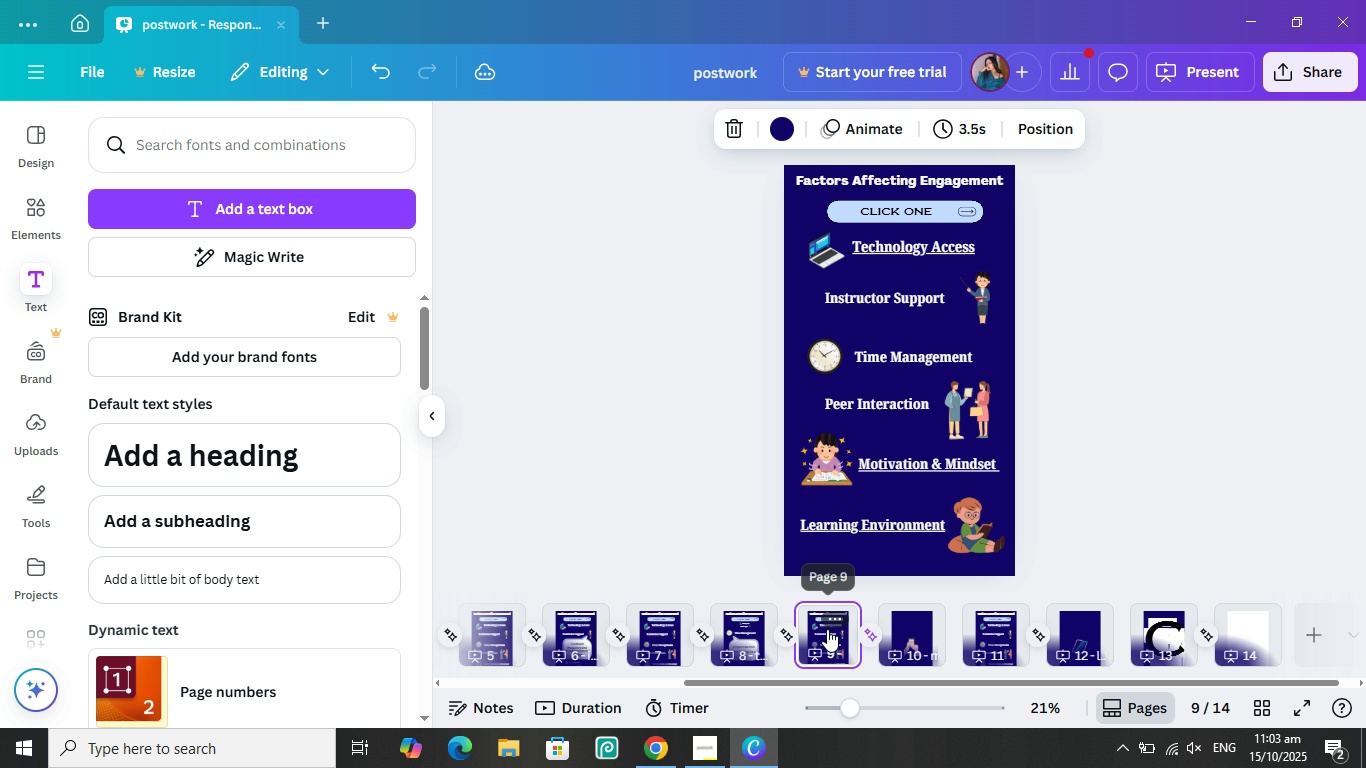 
left_click([827, 629])
 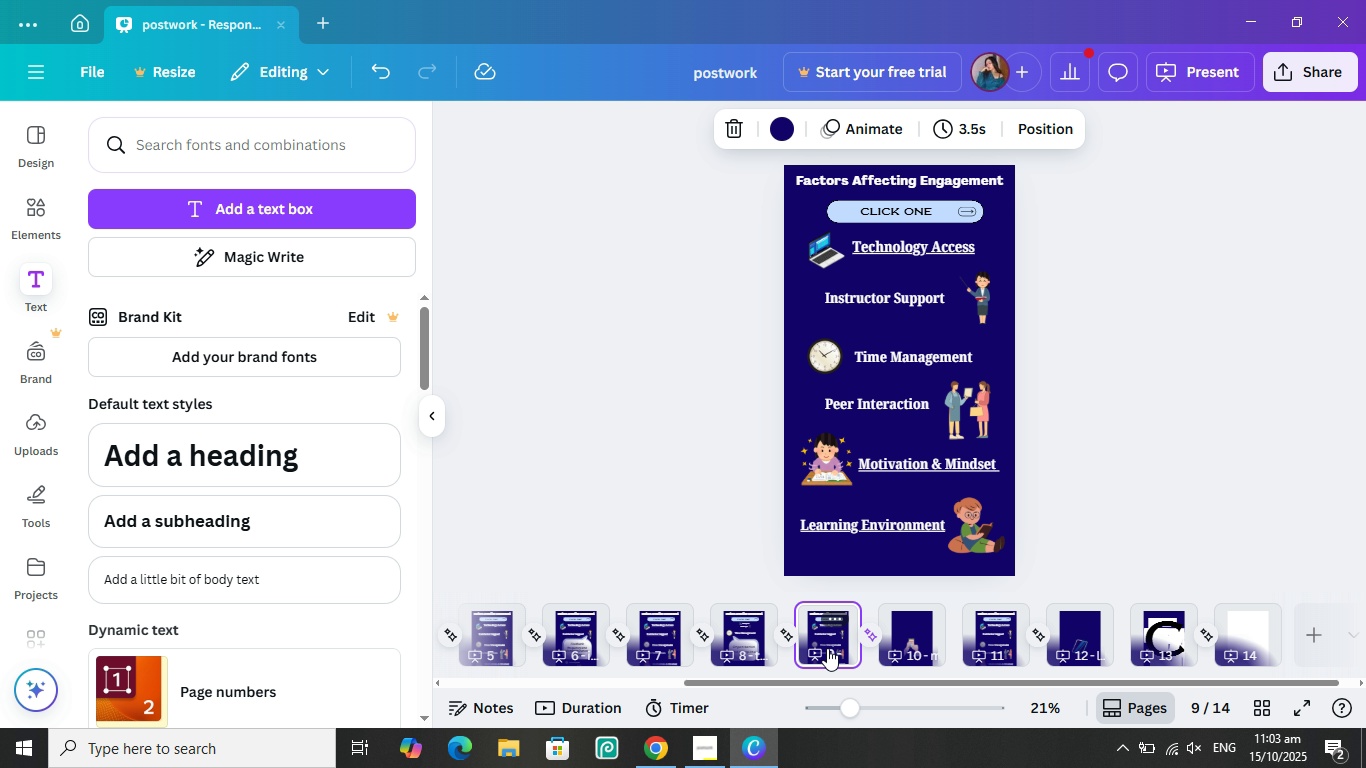 
left_click([829, 638])
 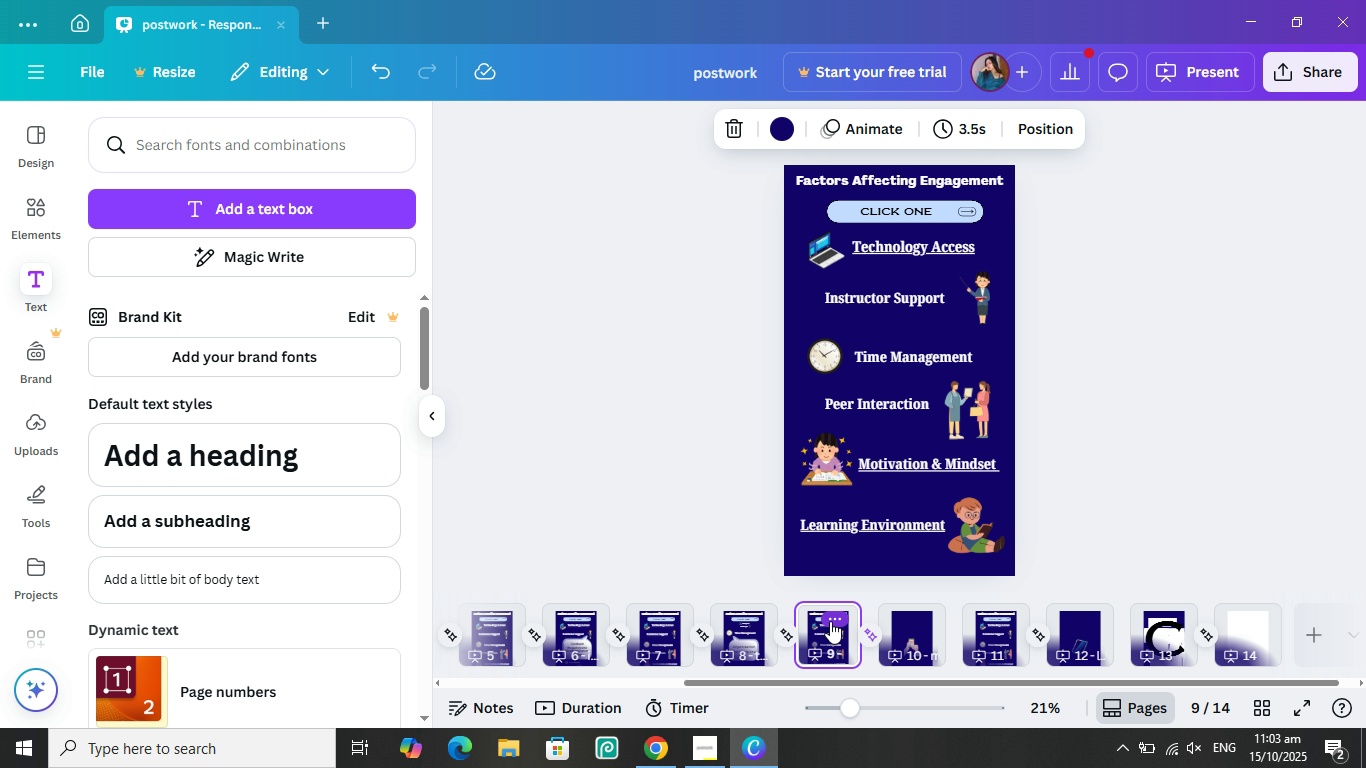 
left_click([830, 621])
 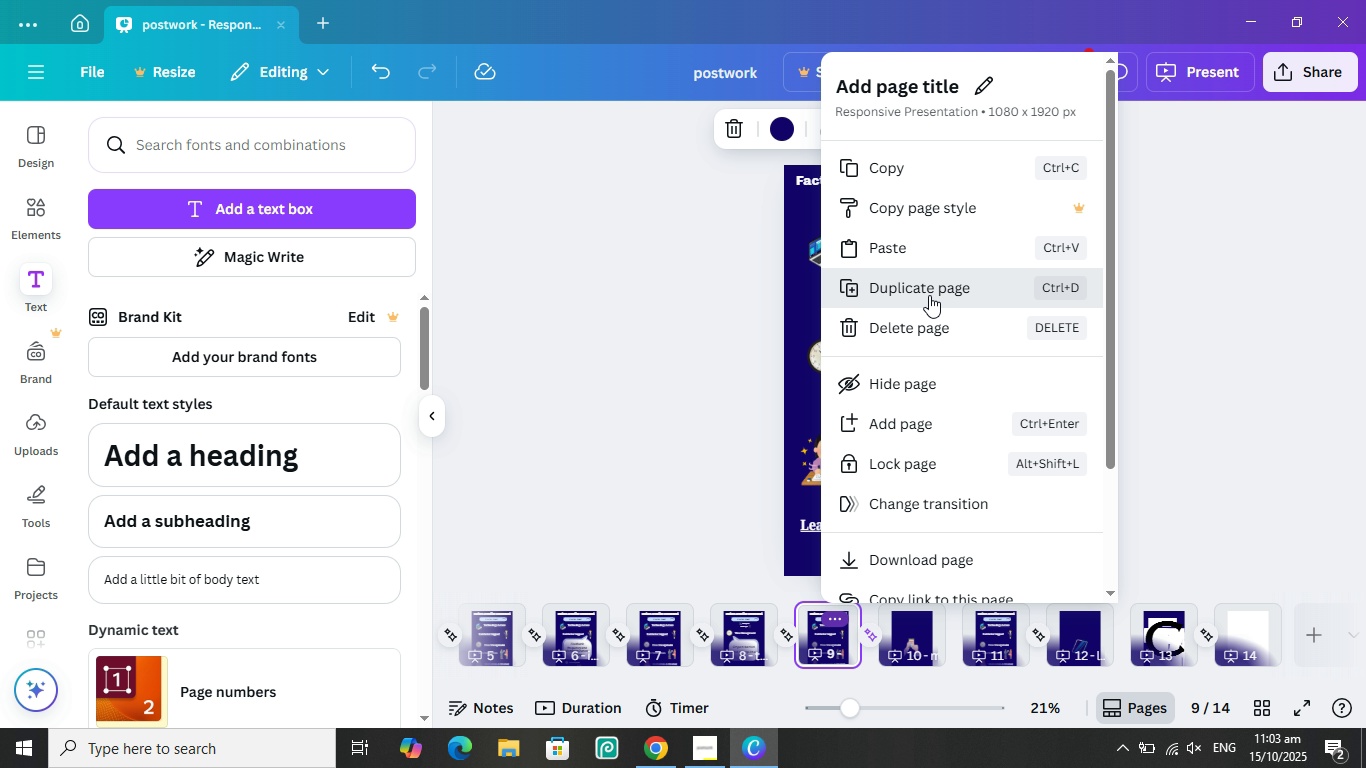 
left_click([929, 295])
 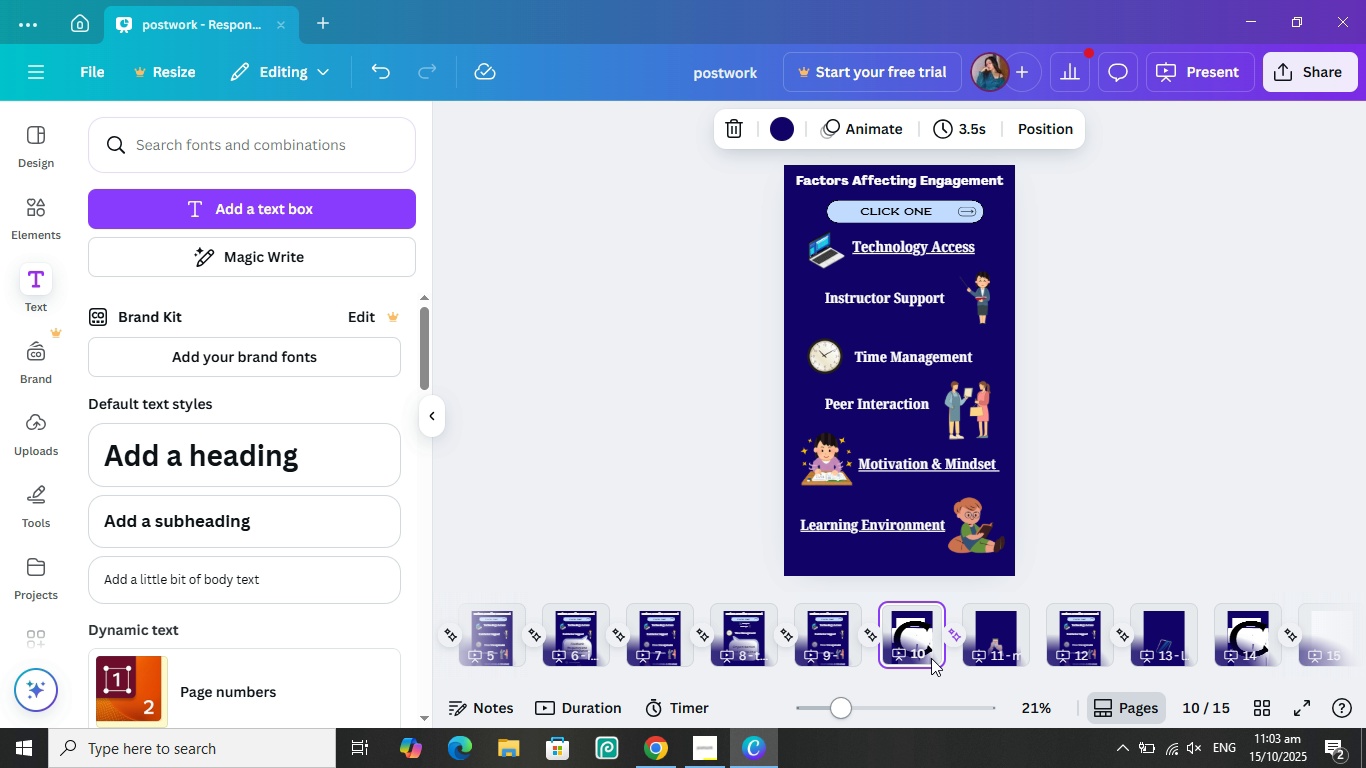 
left_click([900, 628])
 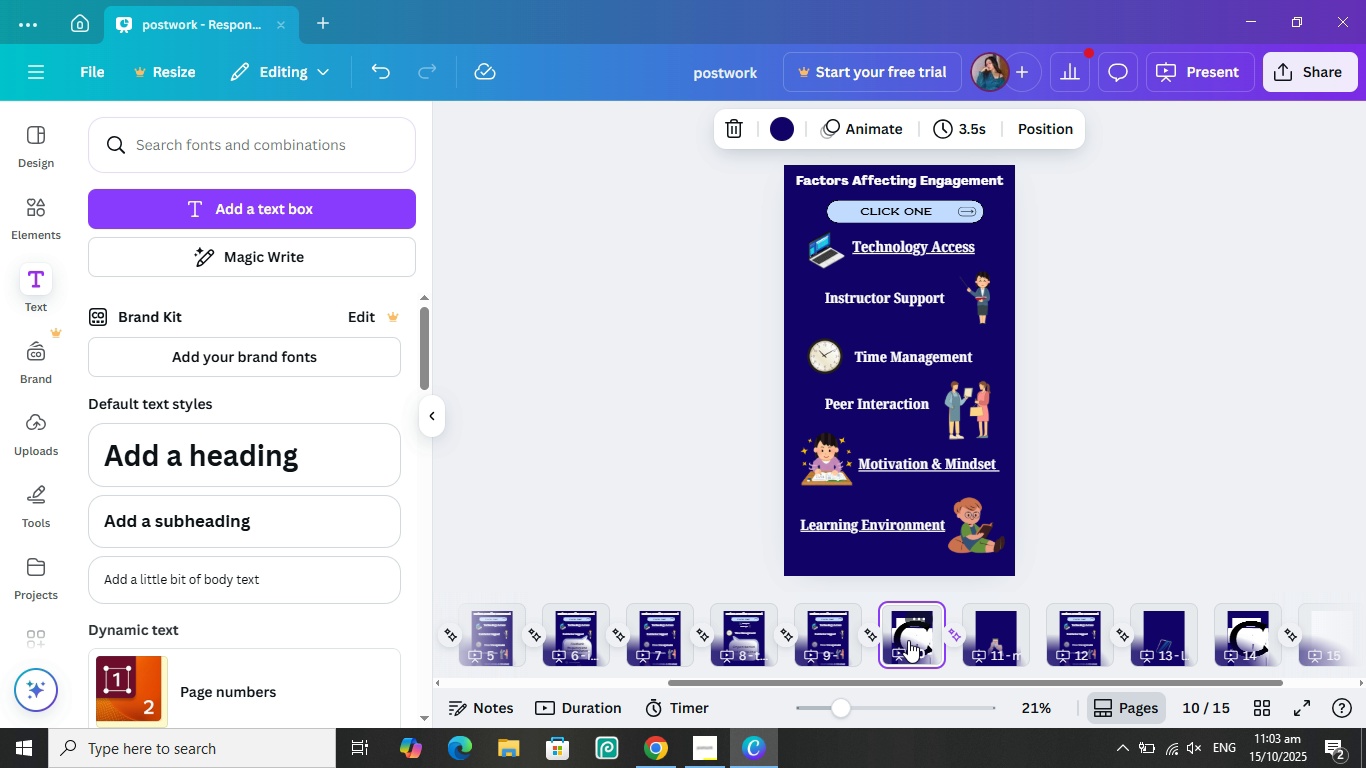 
double_click([908, 639])
 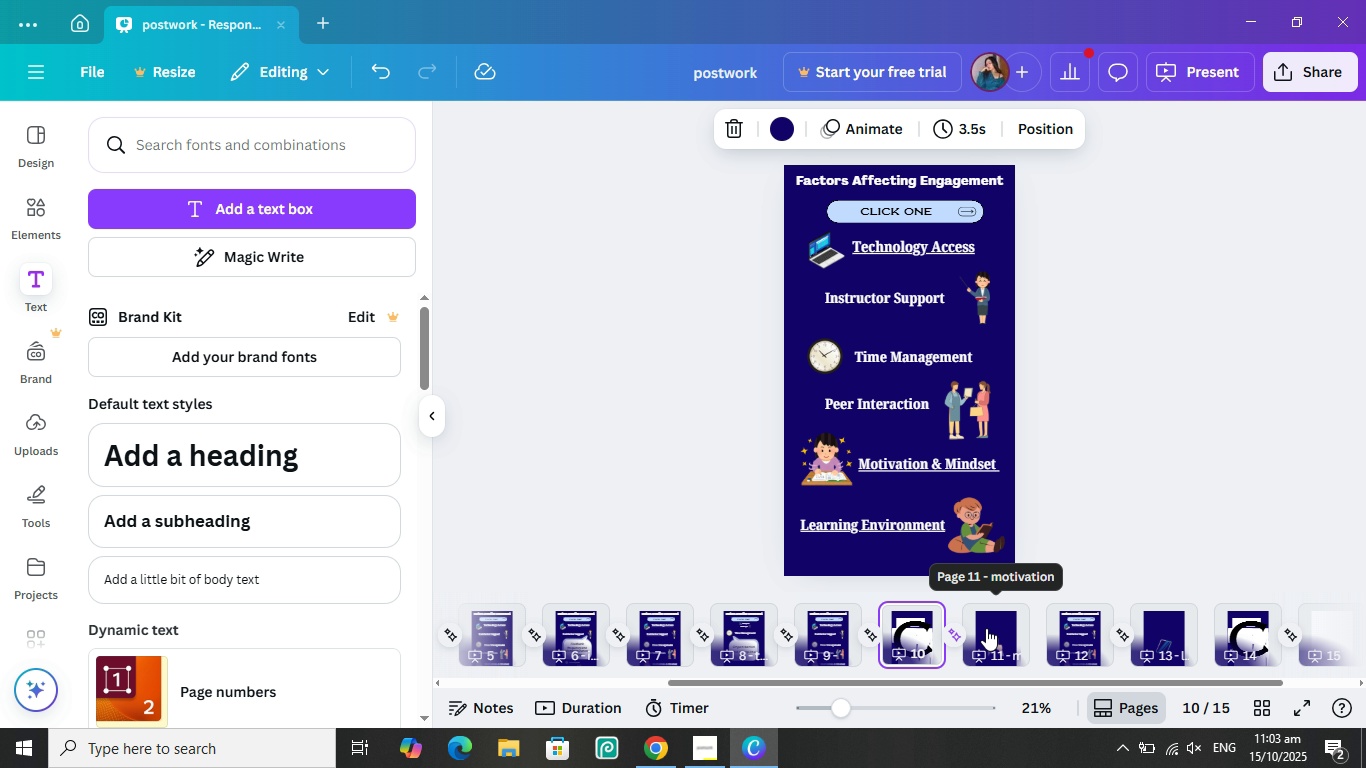 
left_click([986, 628])
 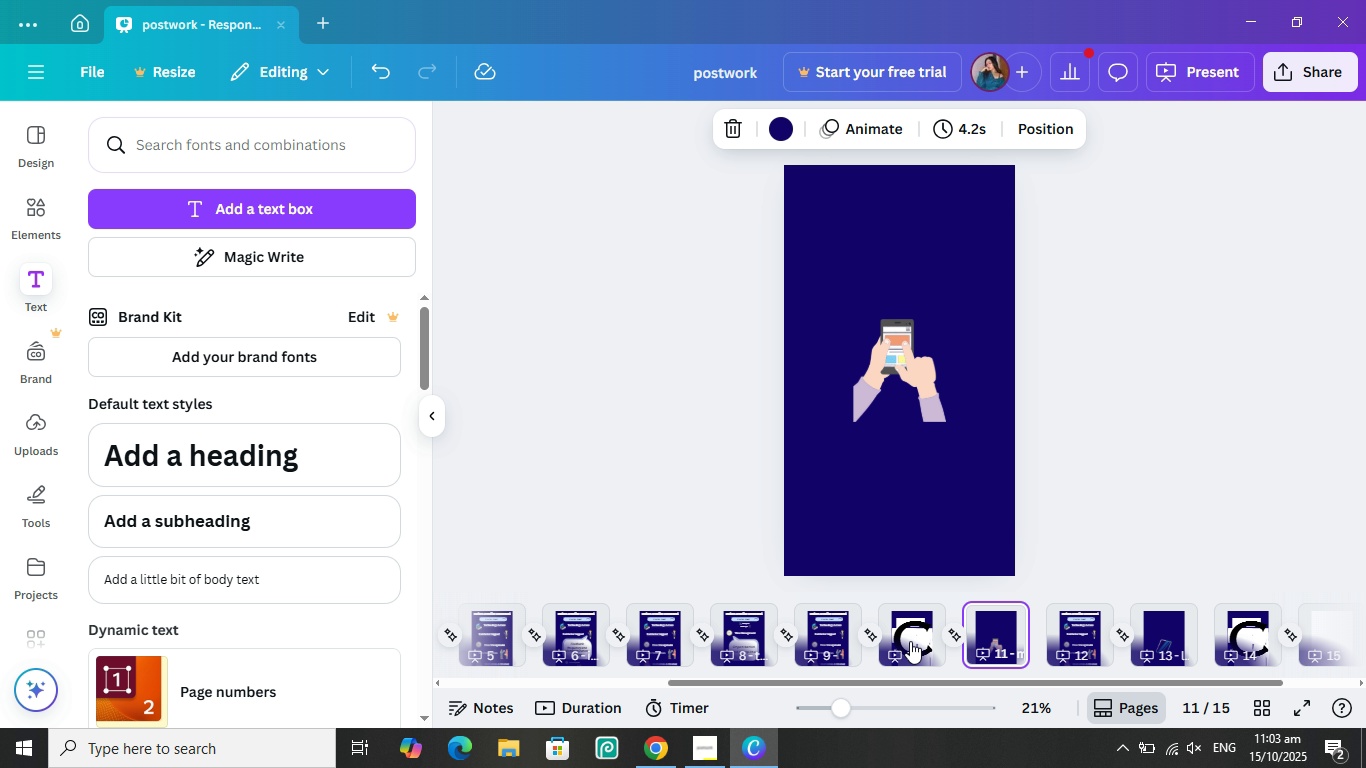 
left_click([910, 641])
 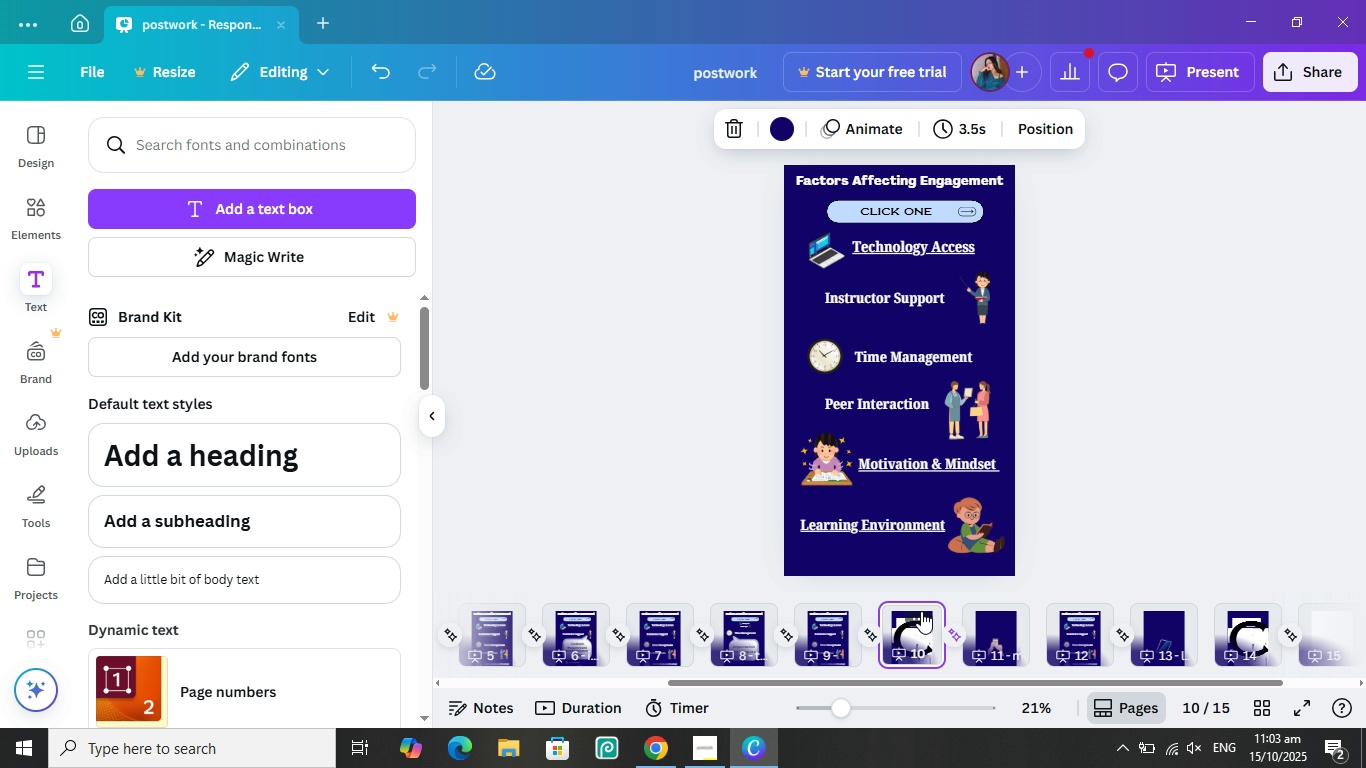 
left_click([921, 613])
 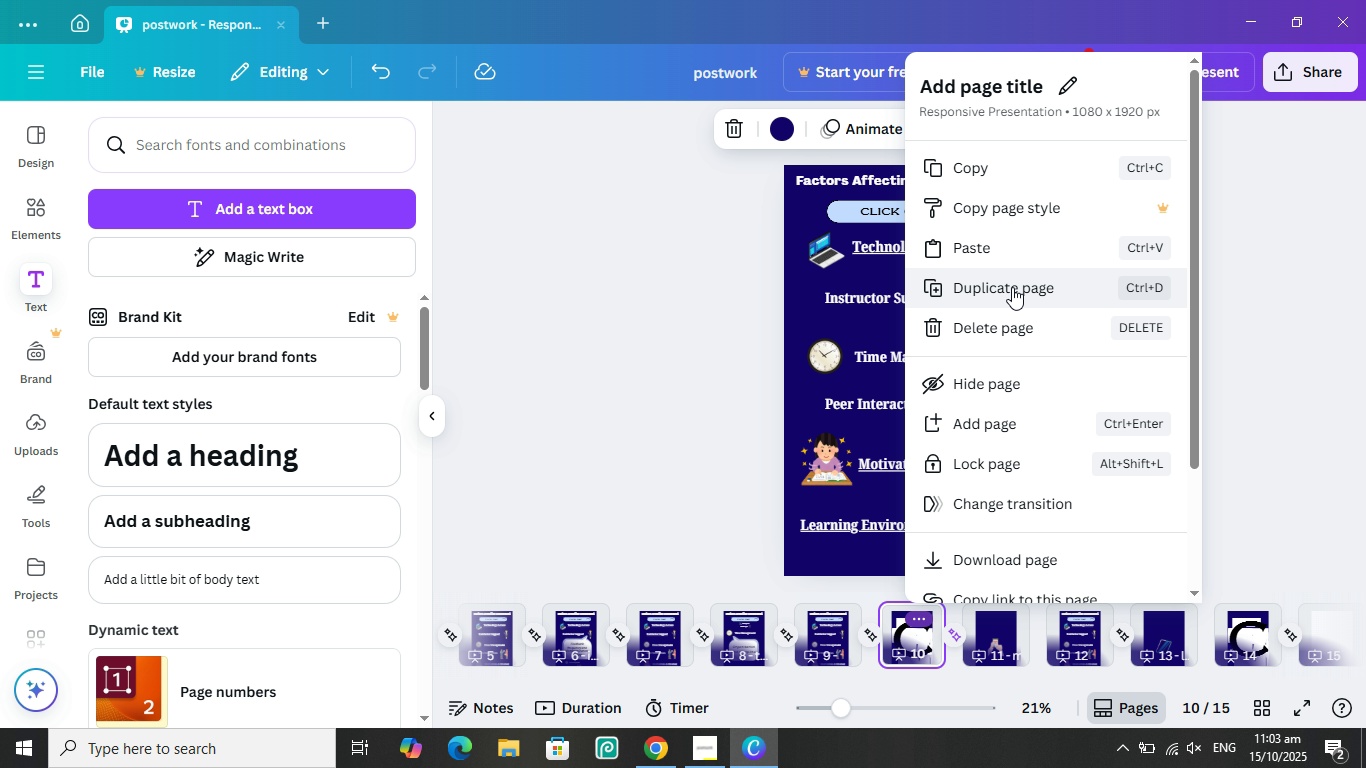 
left_click([1012, 292])
 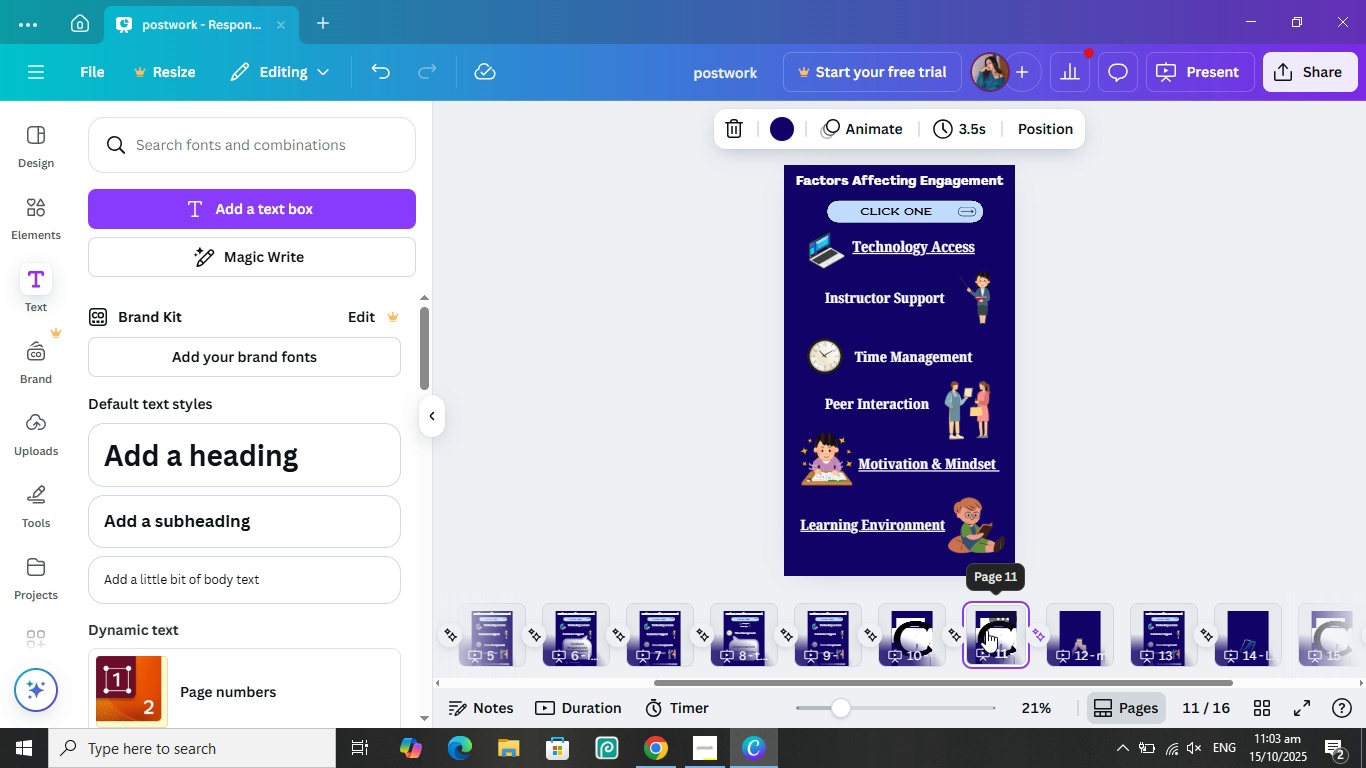 
left_click([986, 630])
 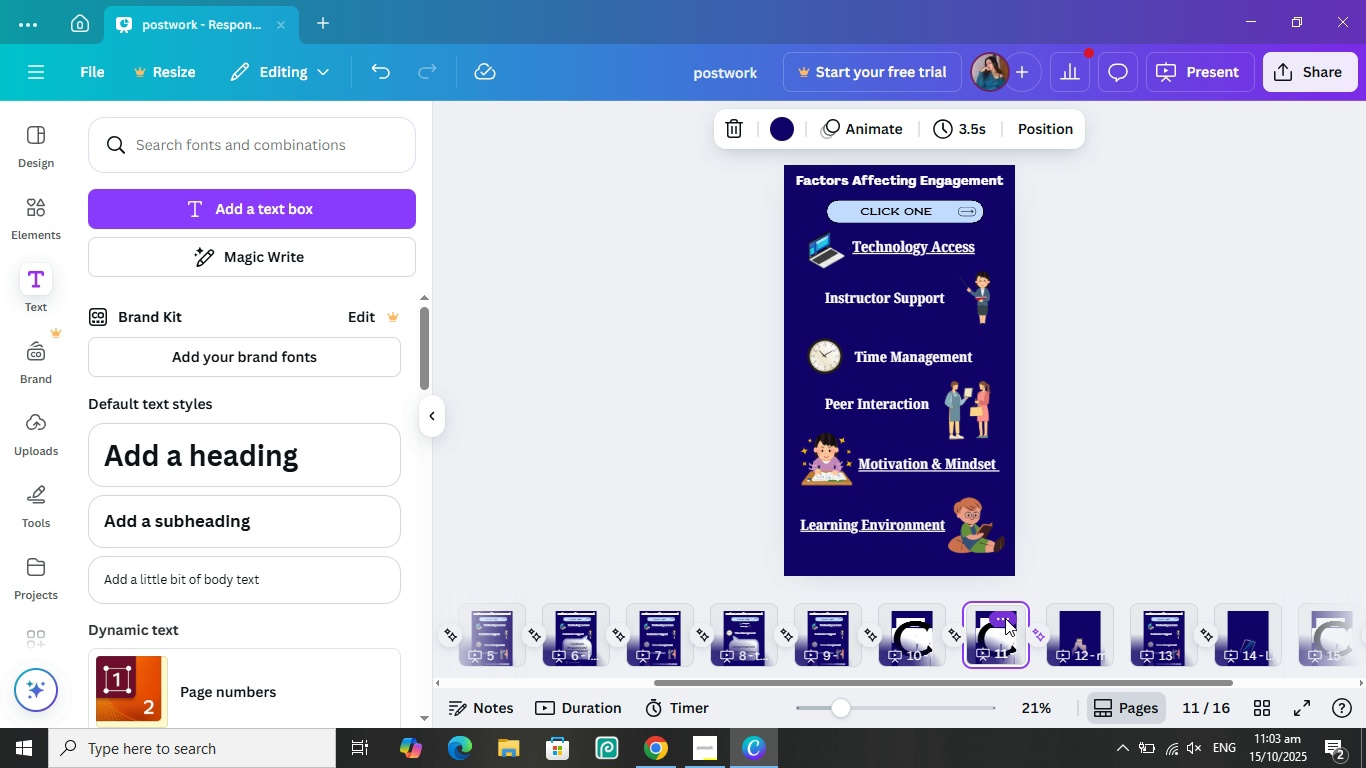 
left_click([1005, 618])
 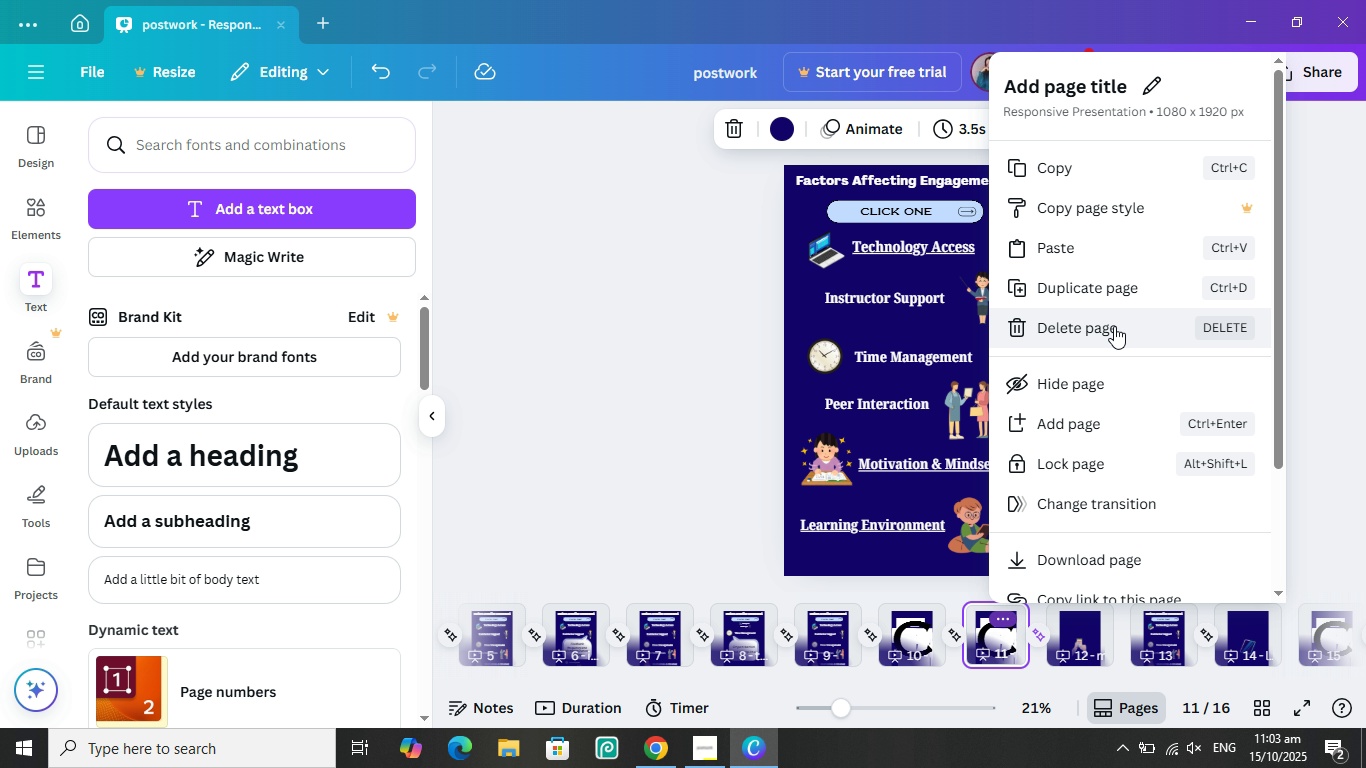 
left_click([1114, 326])
 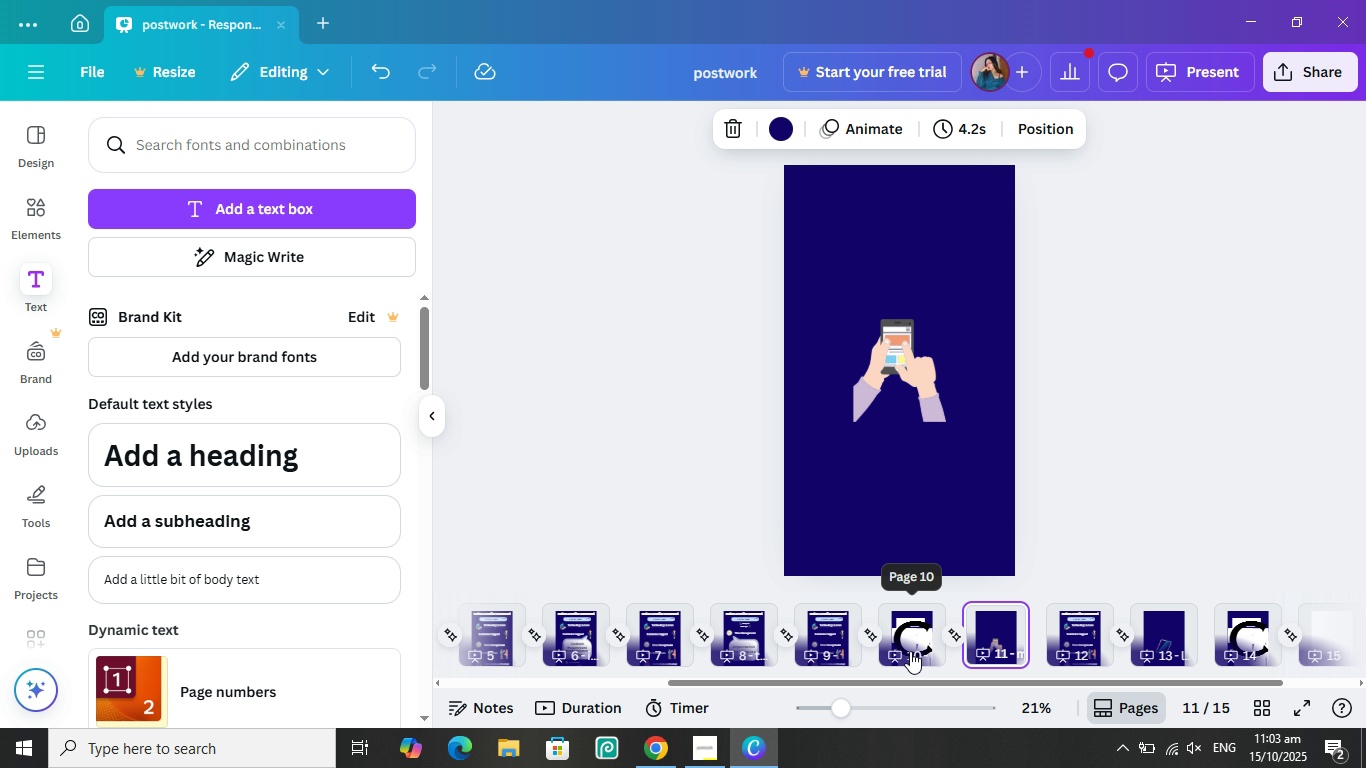 
left_click([910, 651])
 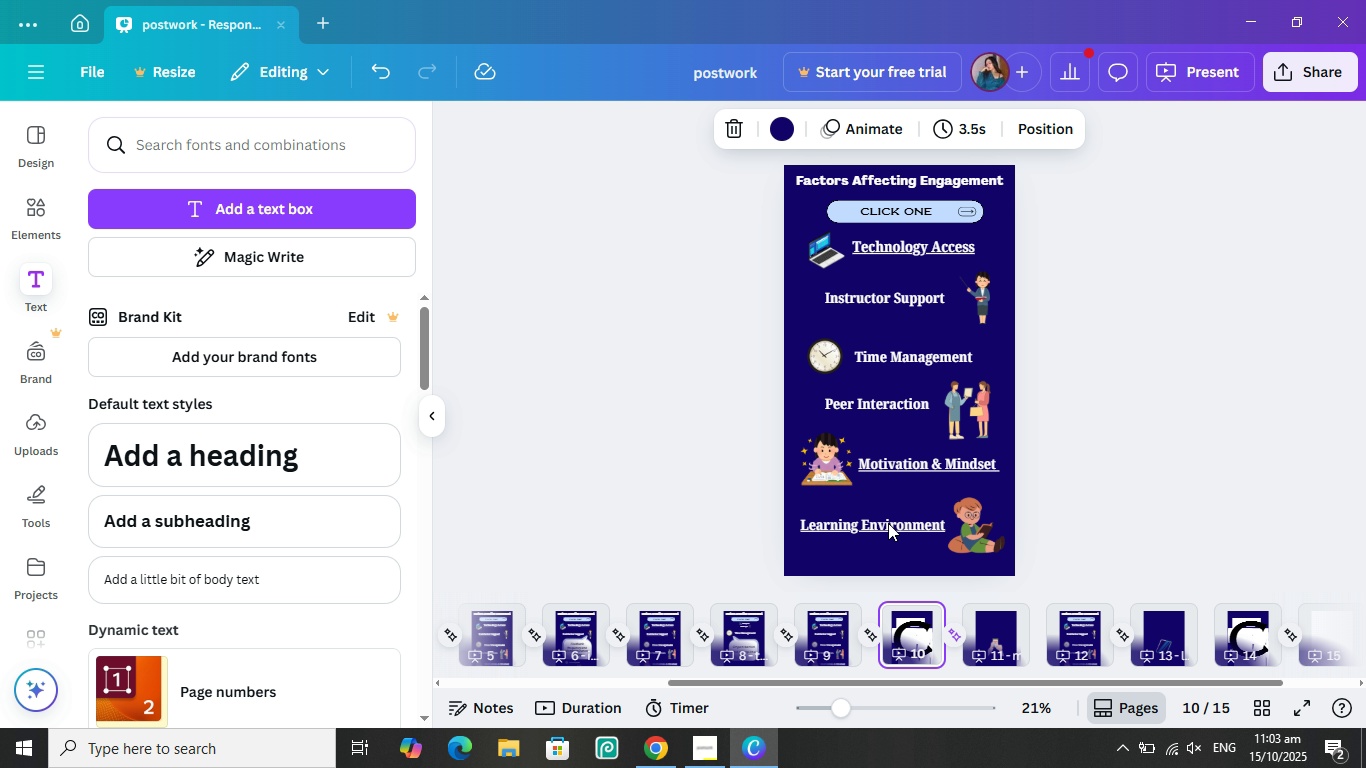 
left_click([848, 421])
 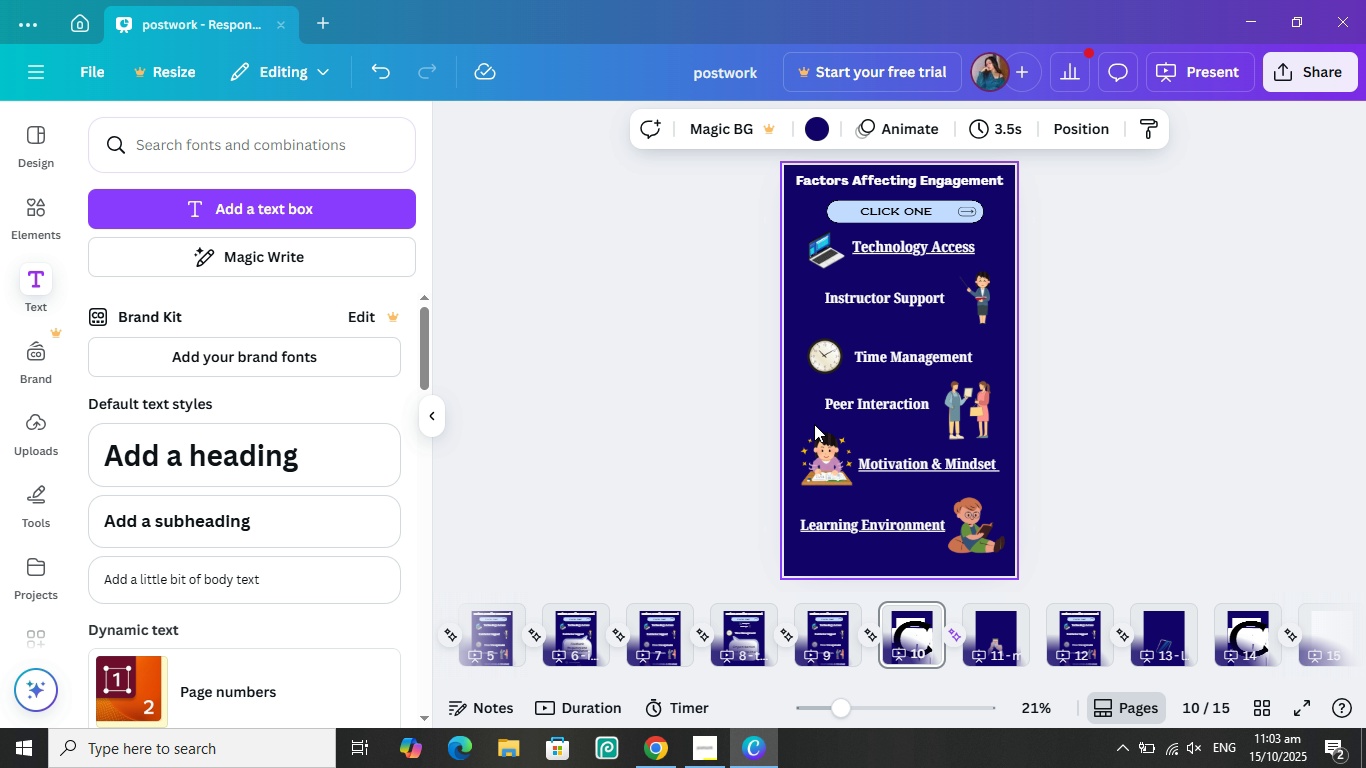 
left_click([815, 424])
 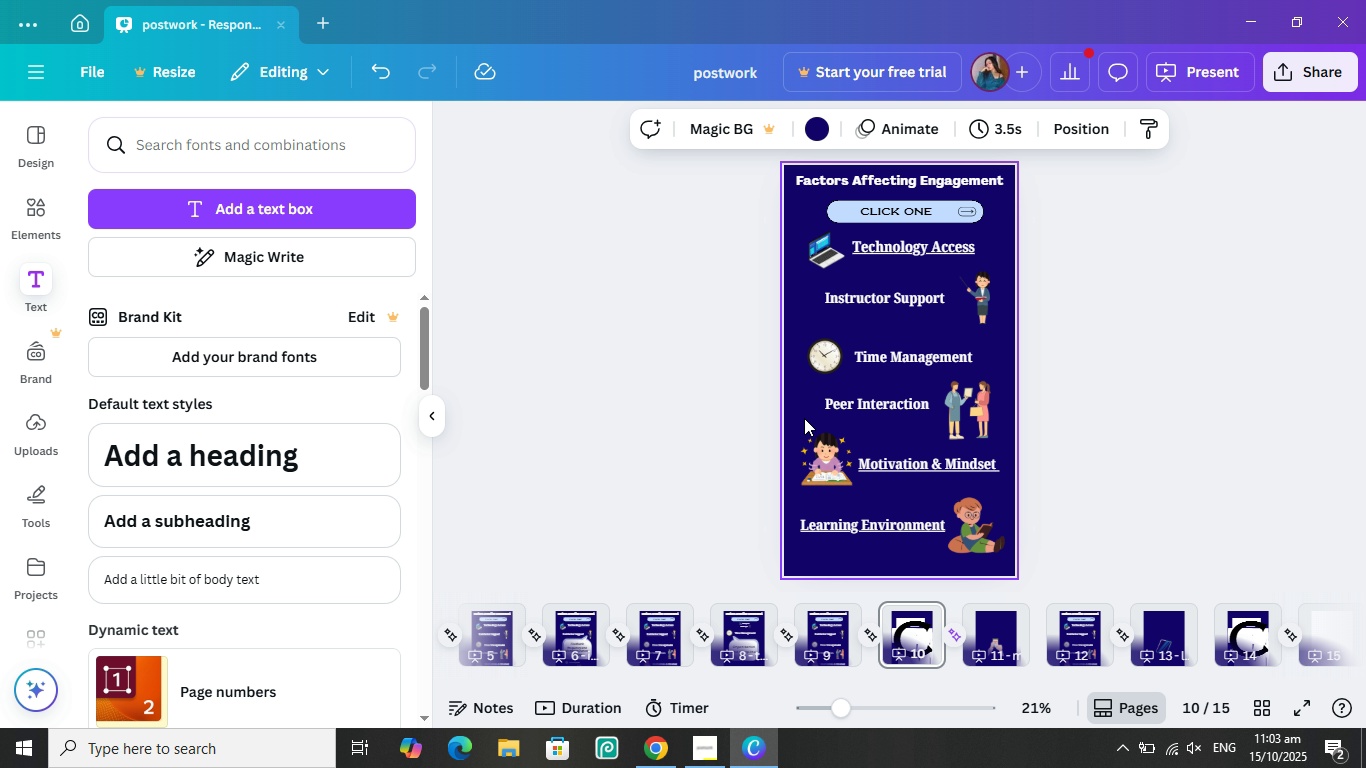 
left_click_drag(start_coordinate=[804, 417], to_coordinate=[845, 473])
 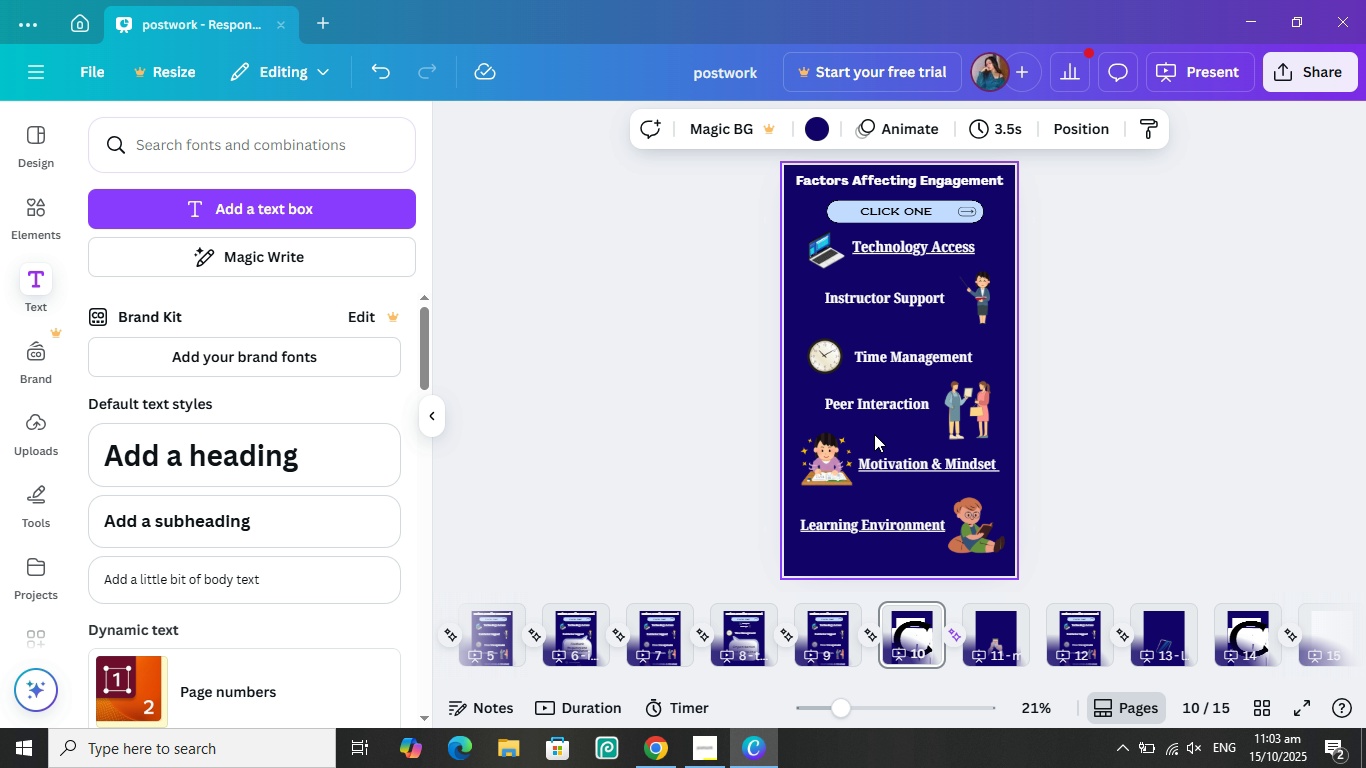 
left_click([870, 437])
 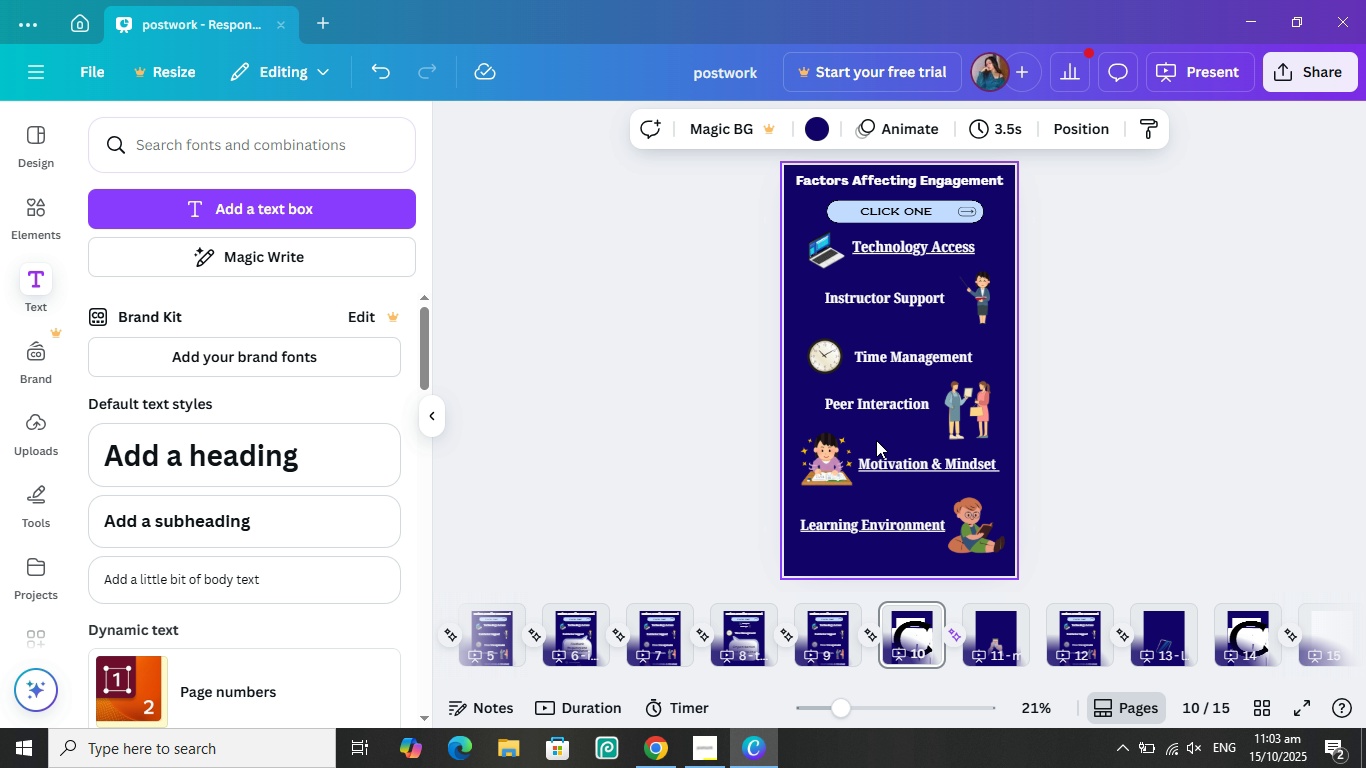 
left_click_drag(start_coordinate=[875, 433], to_coordinate=[880, 495])
 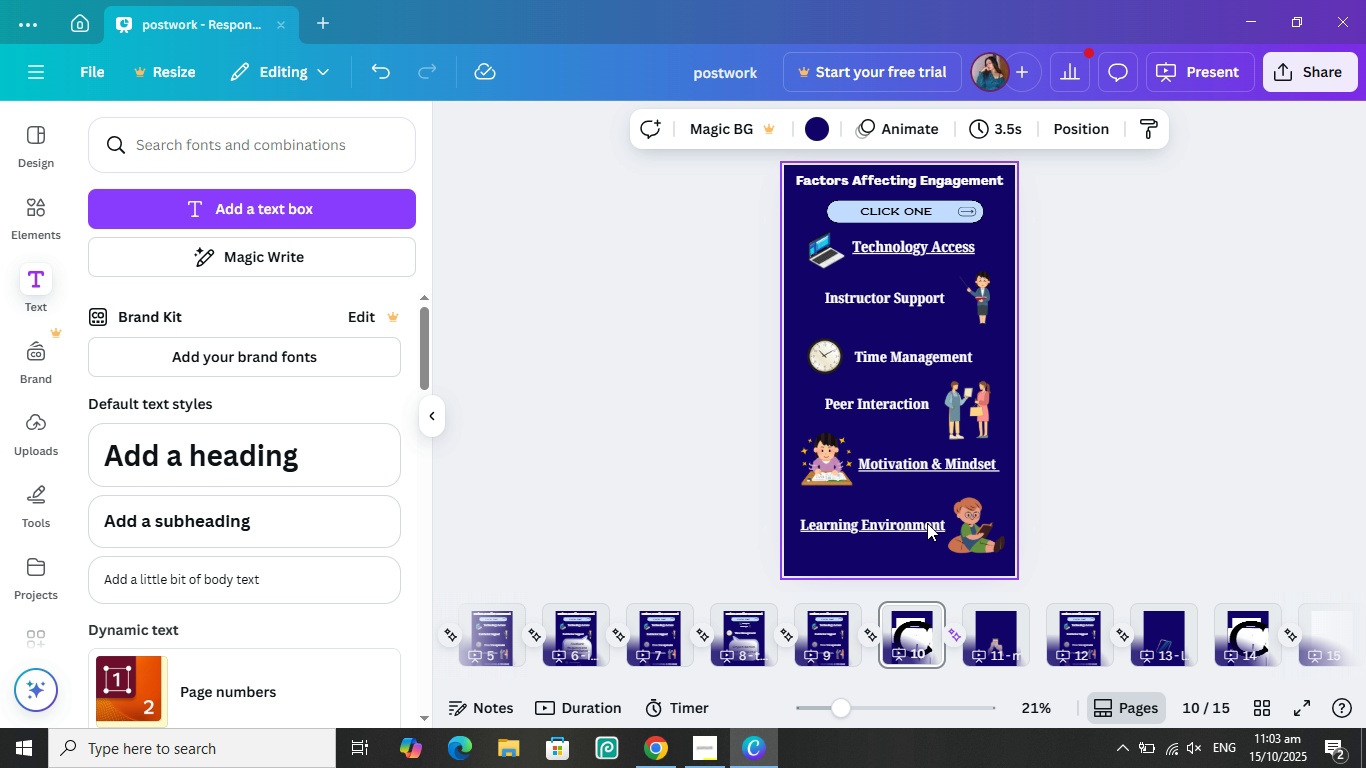 
scroll: coordinate [947, 356], scroll_direction: up, amount: 4.0
 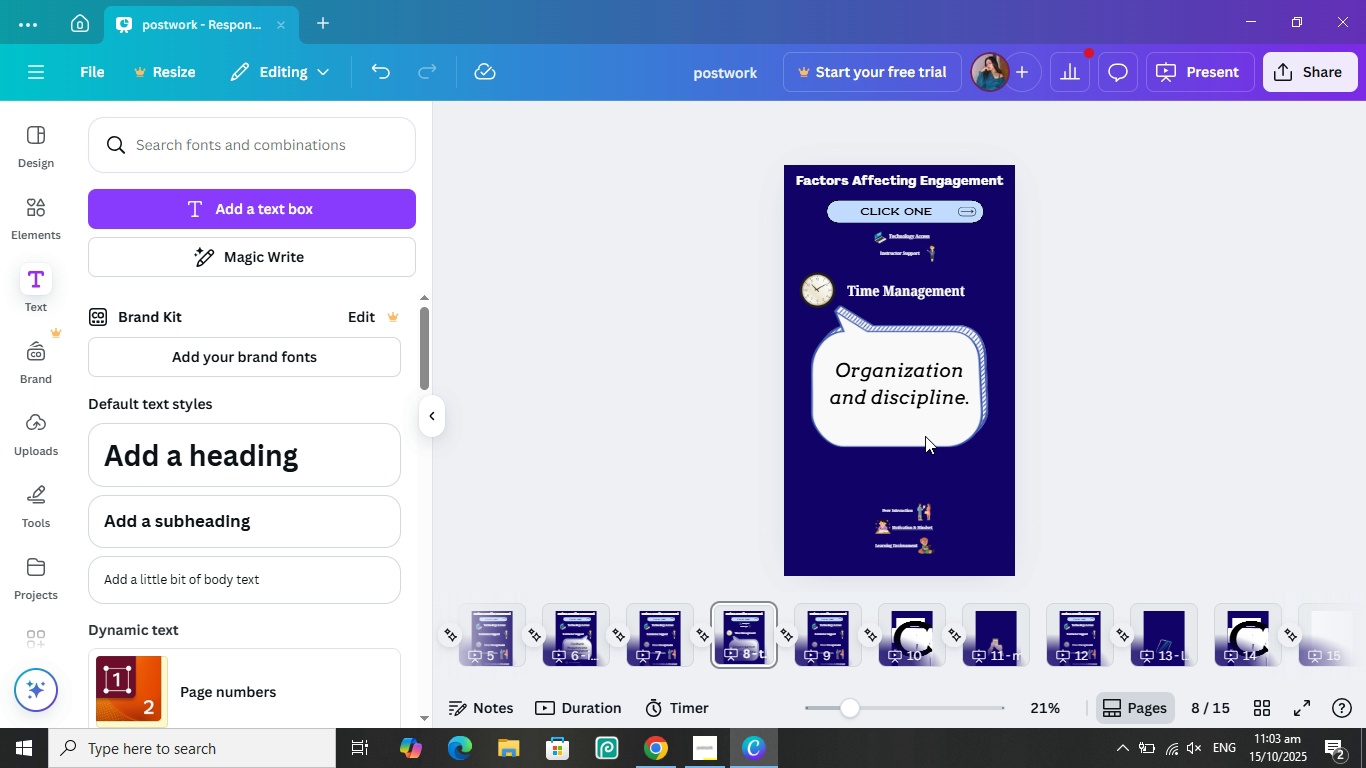 
scroll: coordinate [905, 481], scroll_direction: down, amount: 3.0
 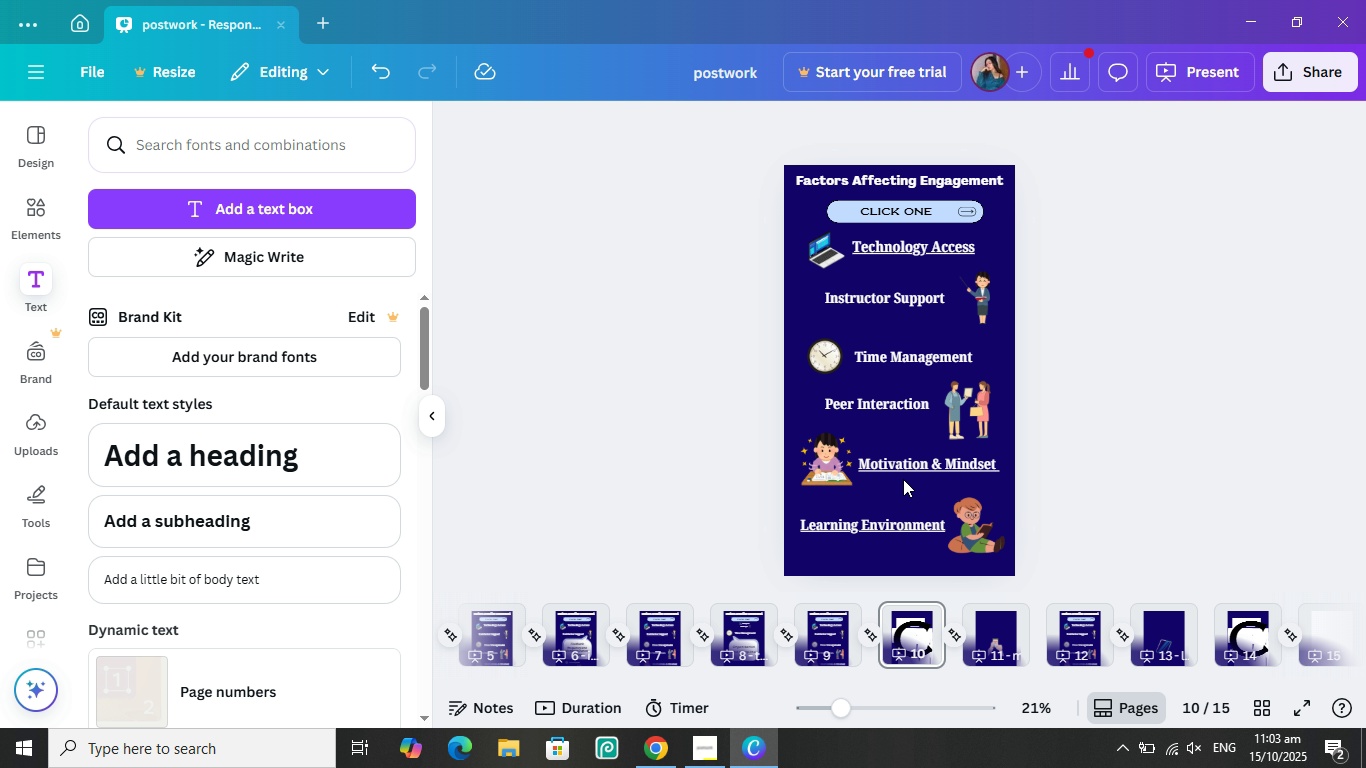 
scroll: coordinate [903, 479], scroll_direction: up, amount: 1.0
 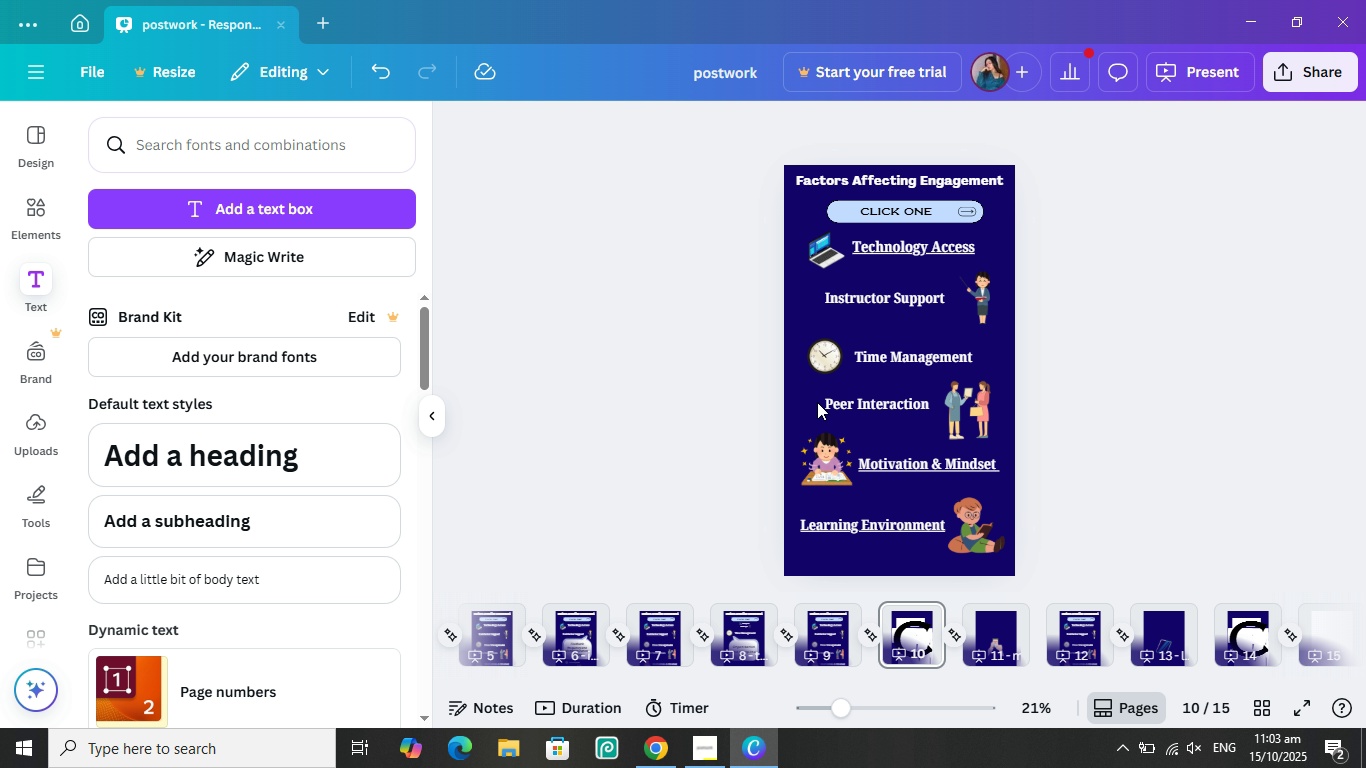 
left_click_drag(start_coordinate=[800, 390], to_coordinate=[905, 448])
 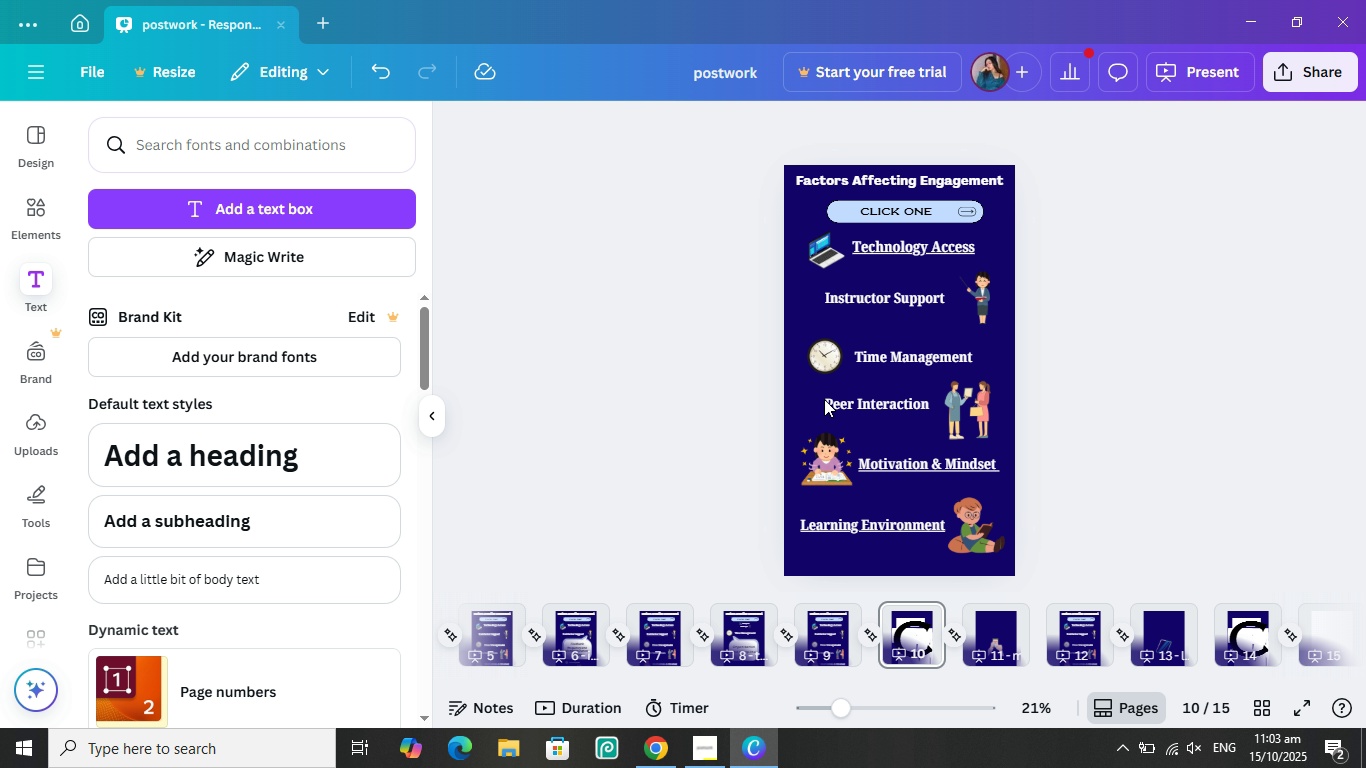 
left_click([823, 399])
 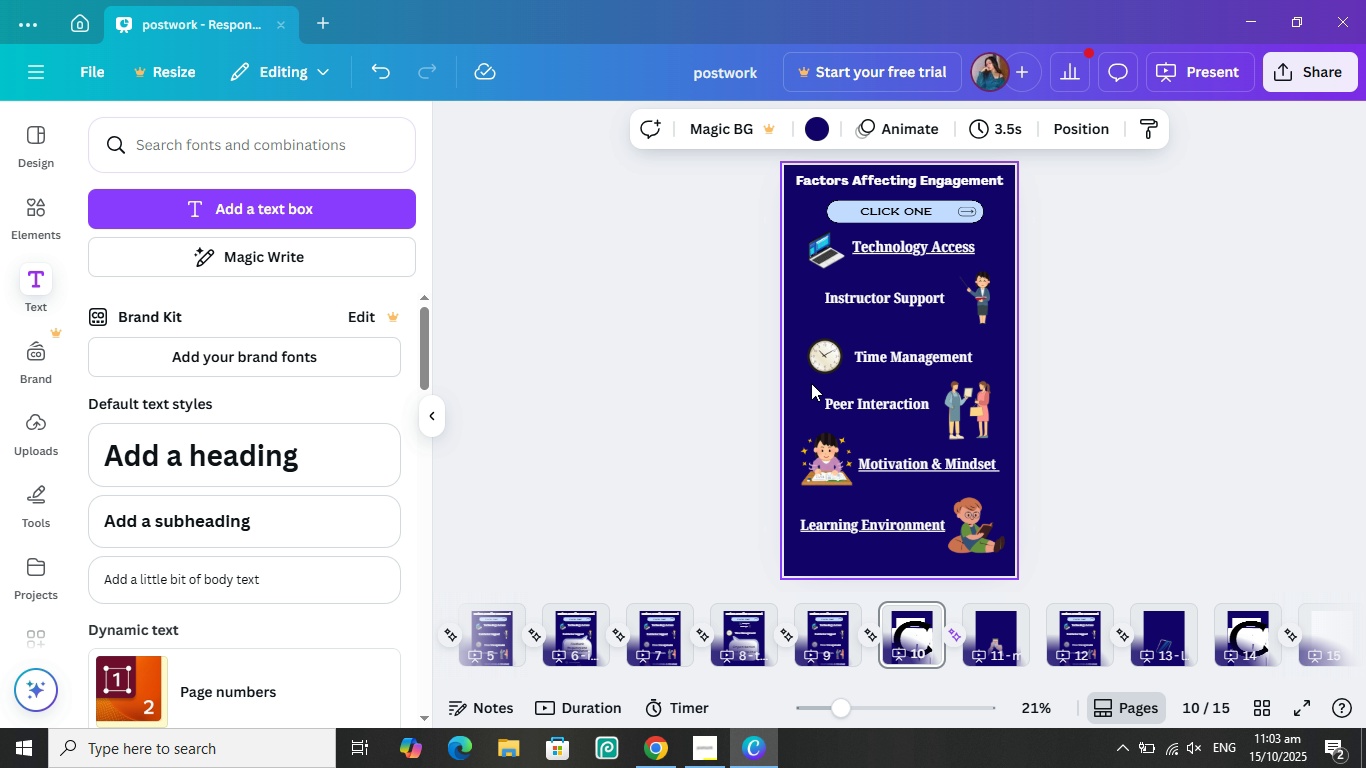 
left_click_drag(start_coordinate=[818, 382], to_coordinate=[928, 477])
 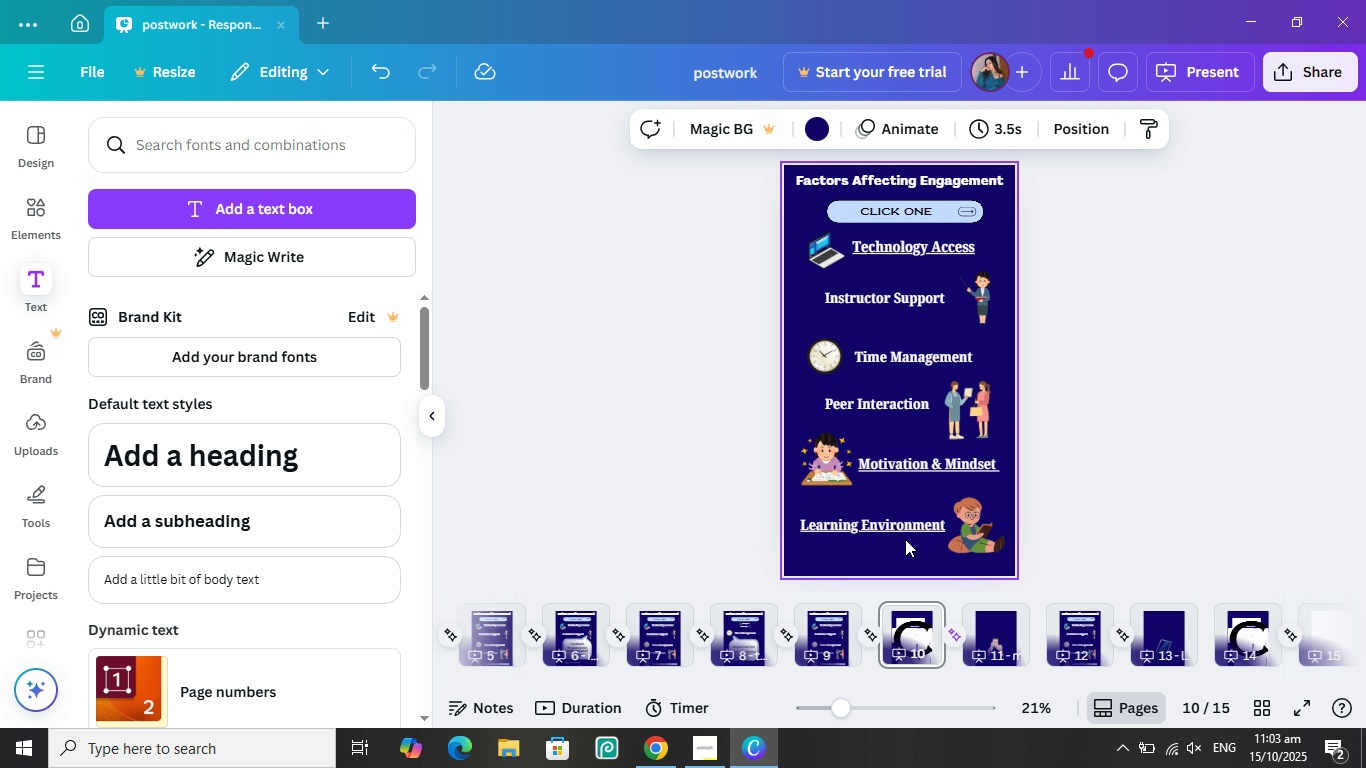 
left_click([905, 539])
 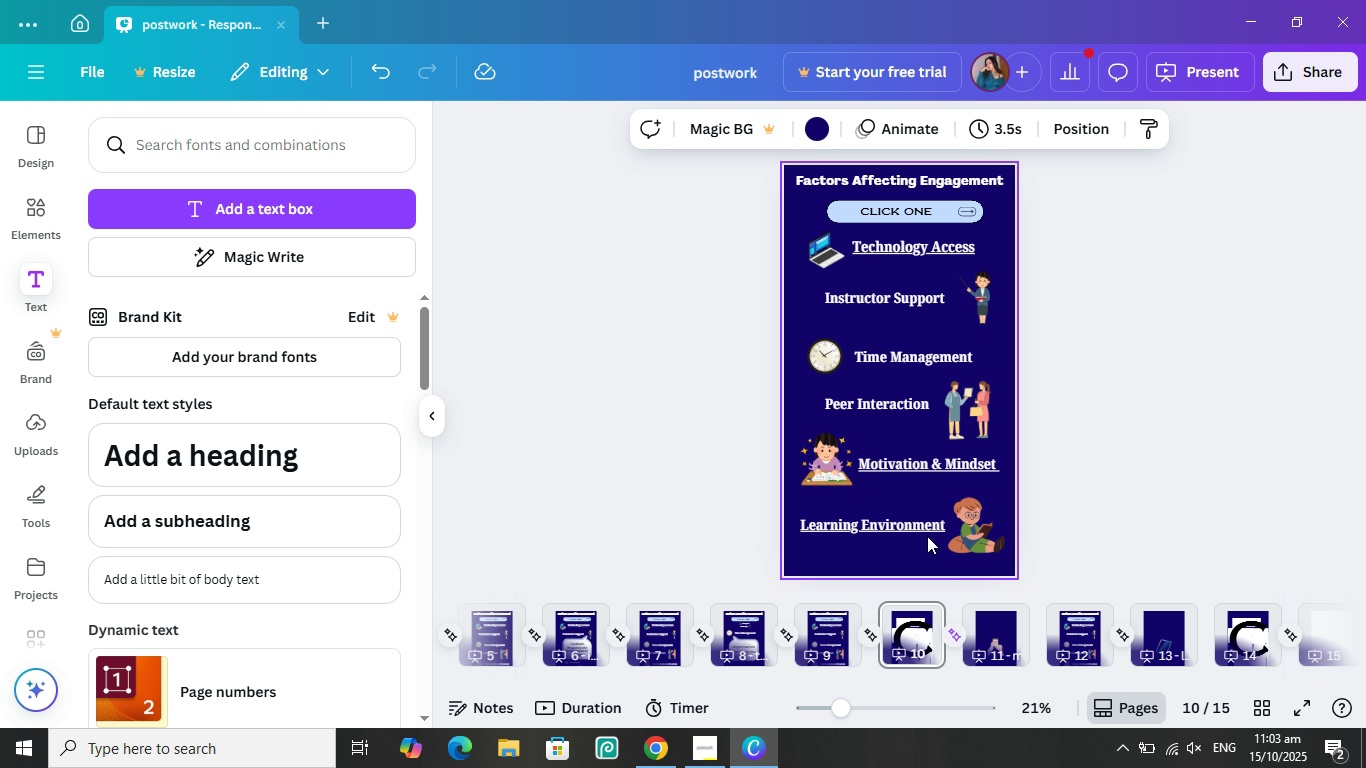 
left_click_drag(start_coordinate=[907, 536], to_coordinate=[918, 536])
 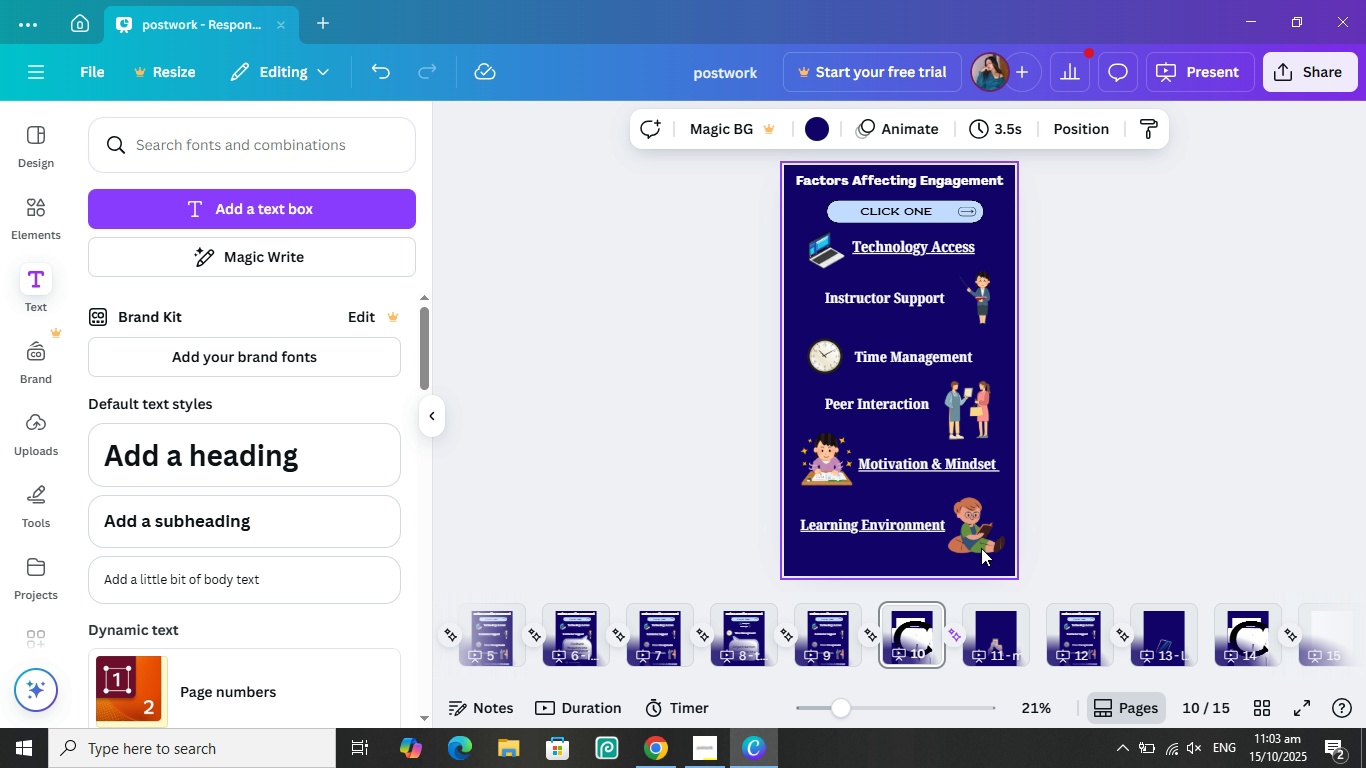 
left_click_drag(start_coordinate=[981, 548], to_coordinate=[942, 544])
 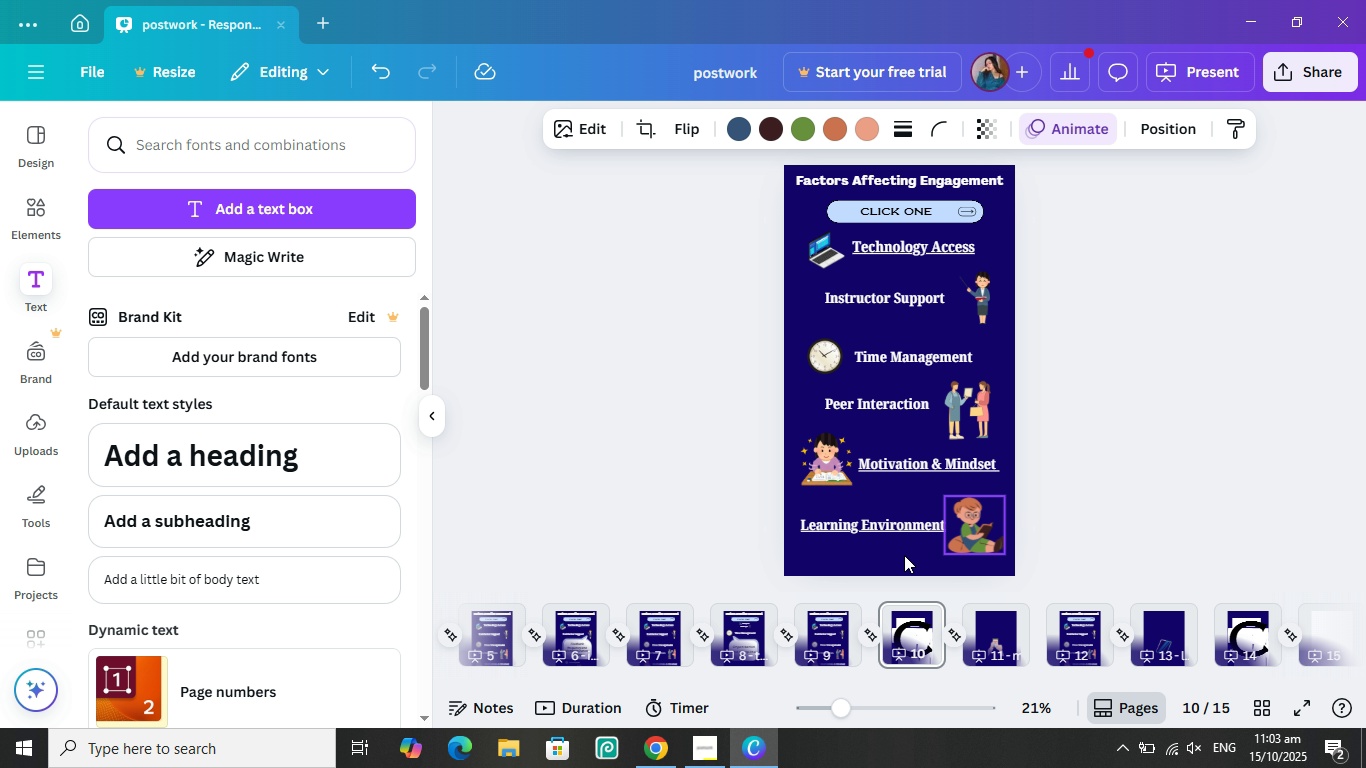 
left_click([894, 557])
 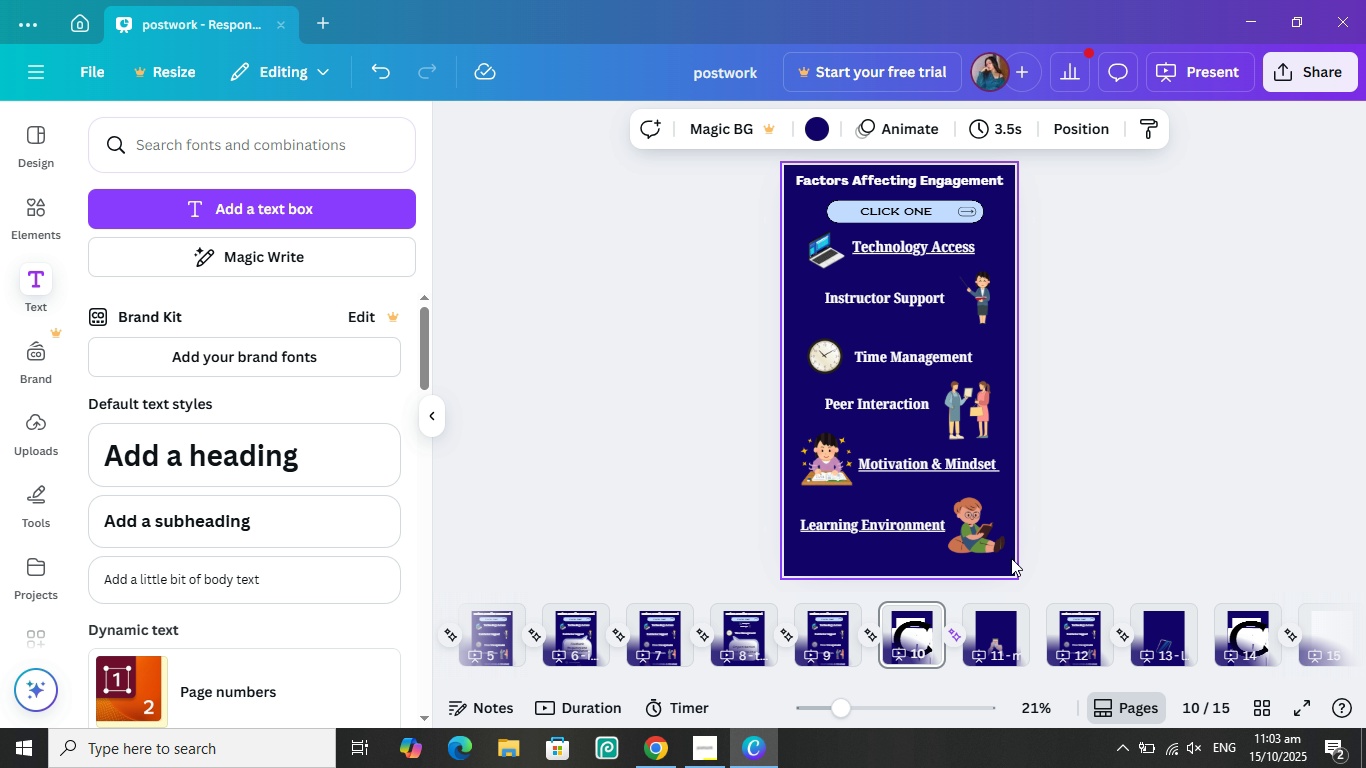 
left_click_drag(start_coordinate=[1010, 558], to_coordinate=[940, 549])
 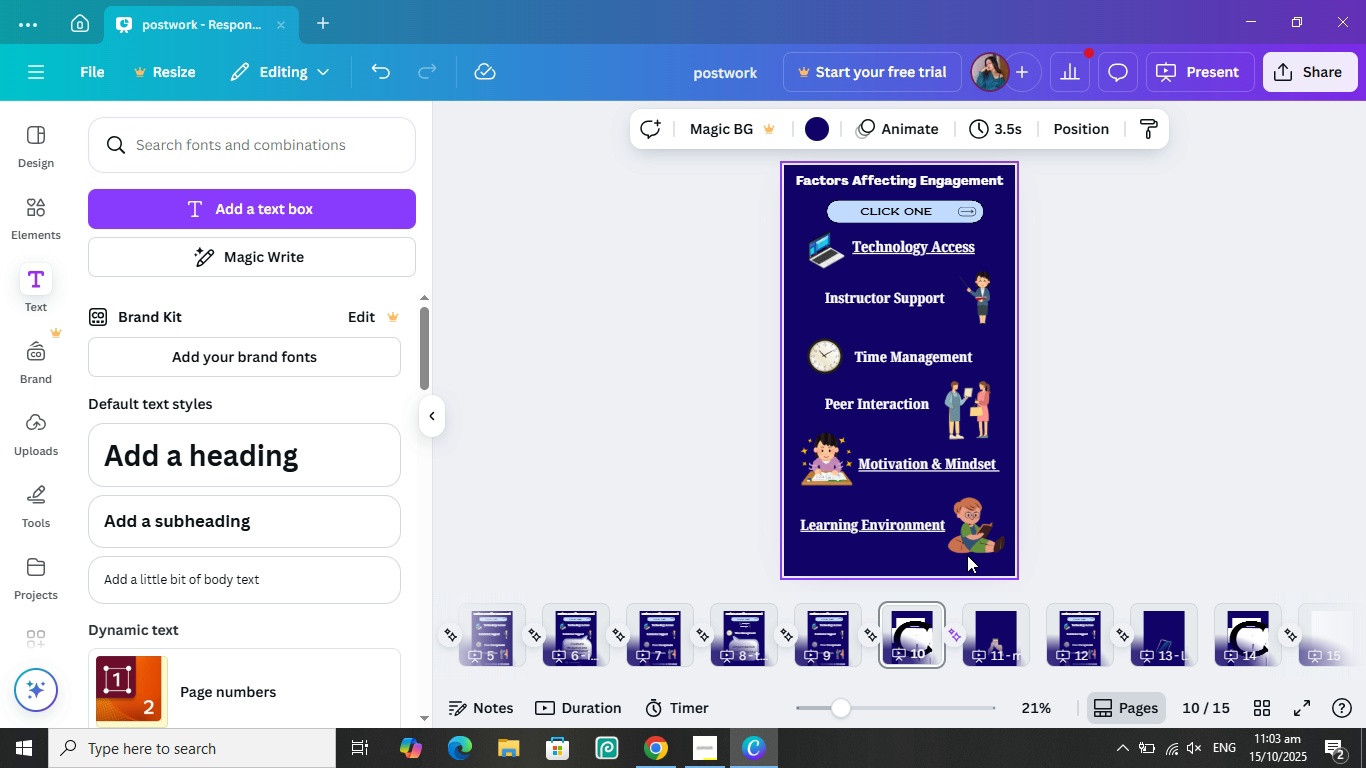 
left_click_drag(start_coordinate=[967, 555], to_coordinate=[816, 490])
 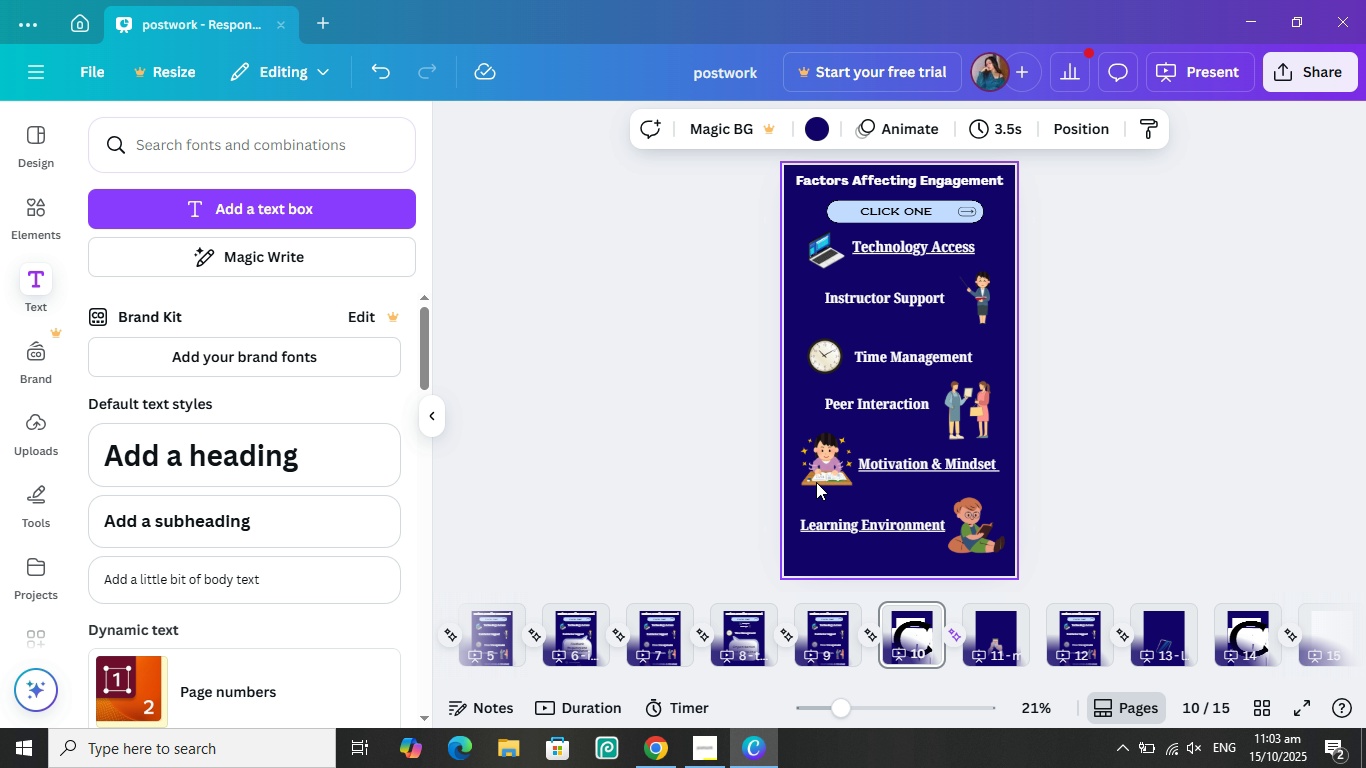 
left_click([816, 490])
 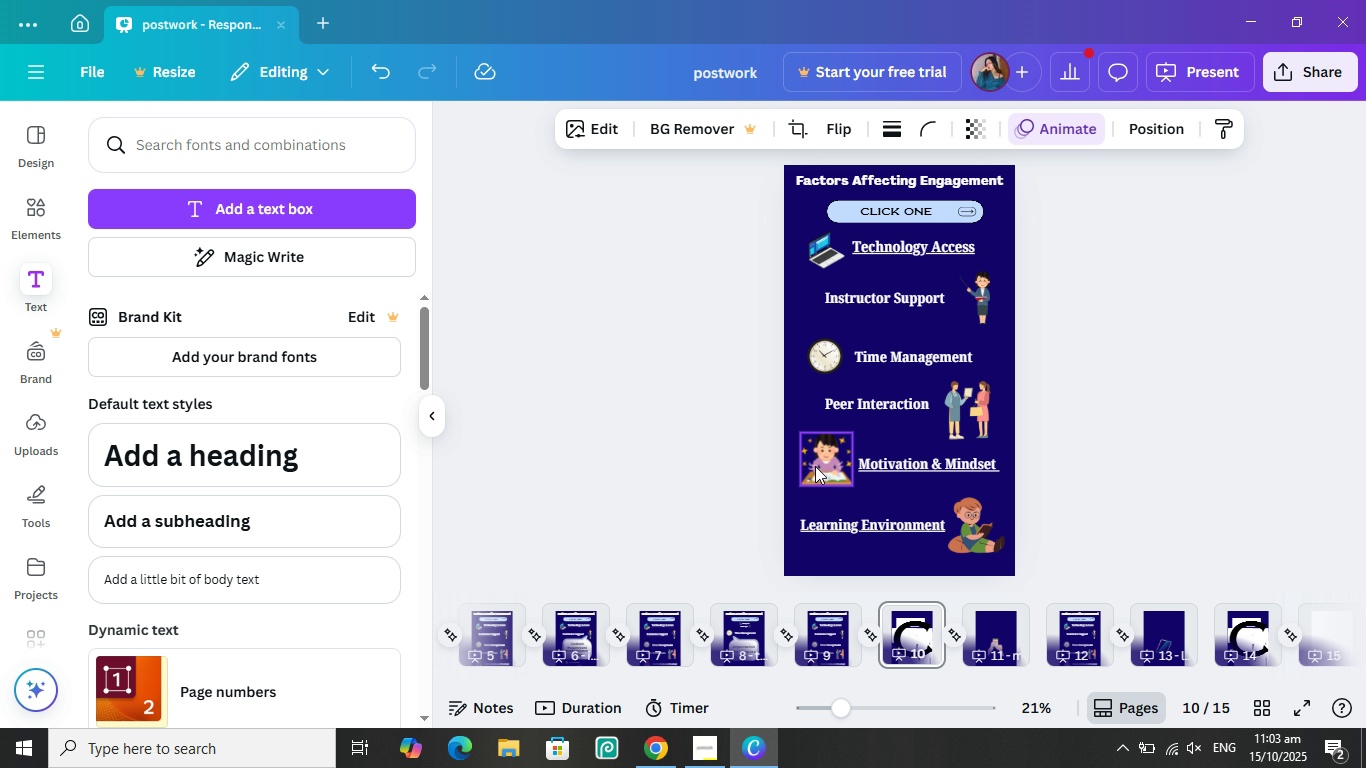 
left_click([815, 466])
 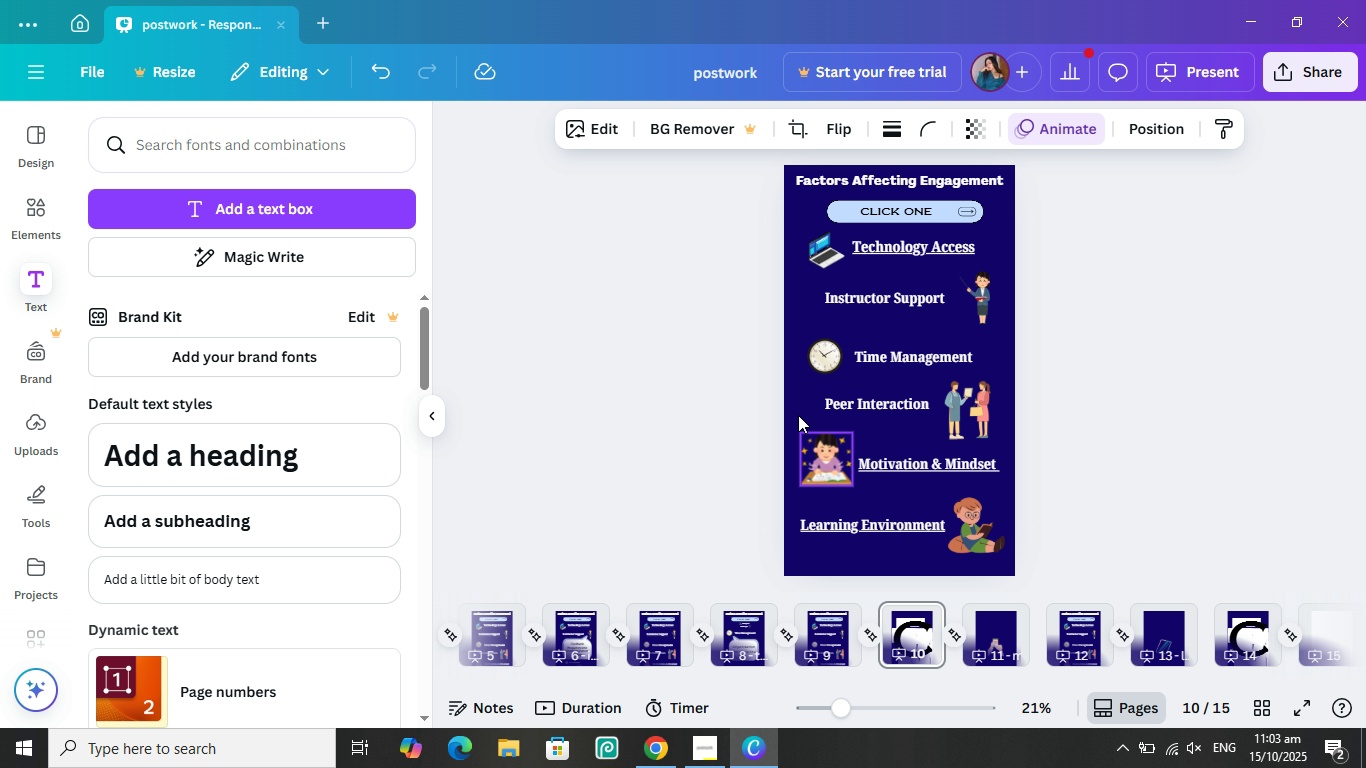 
left_click_drag(start_coordinate=[798, 415], to_coordinate=[896, 514])
 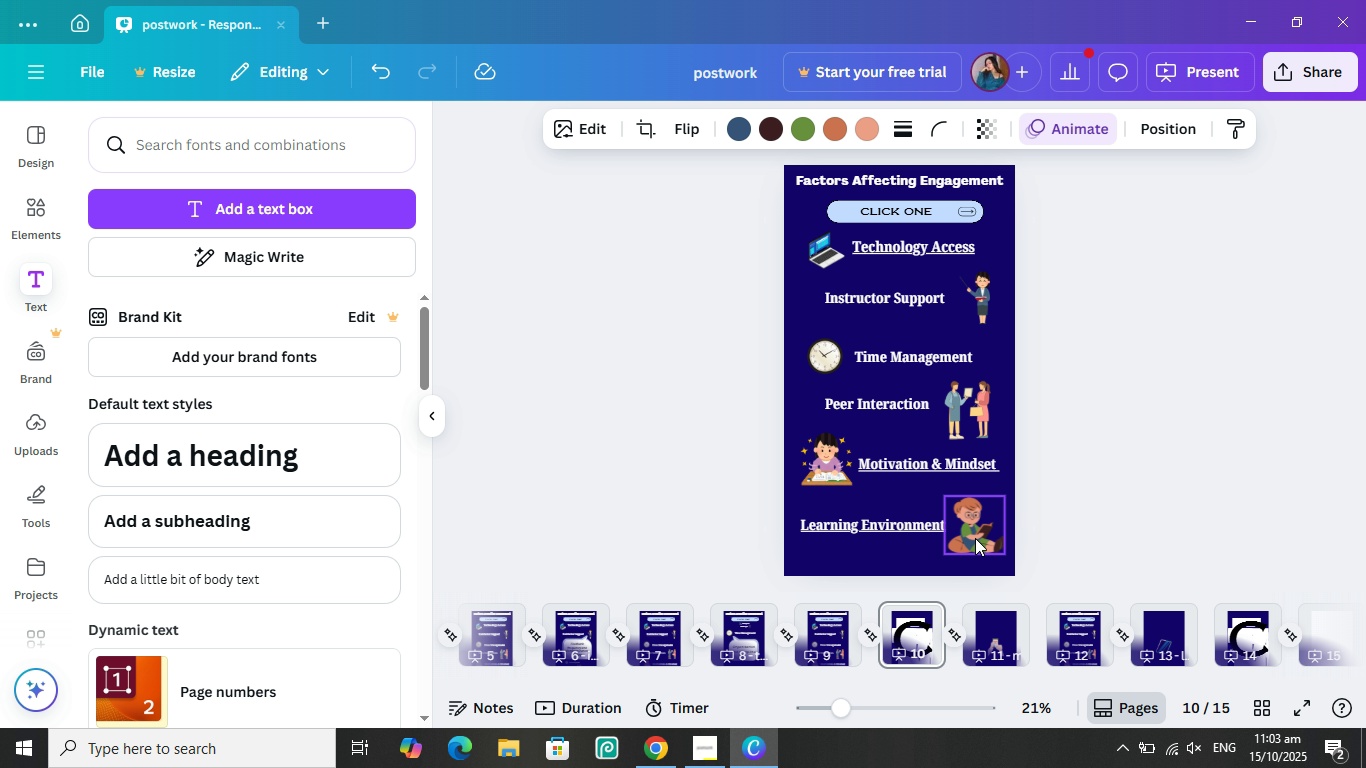 
left_click([975, 538])
 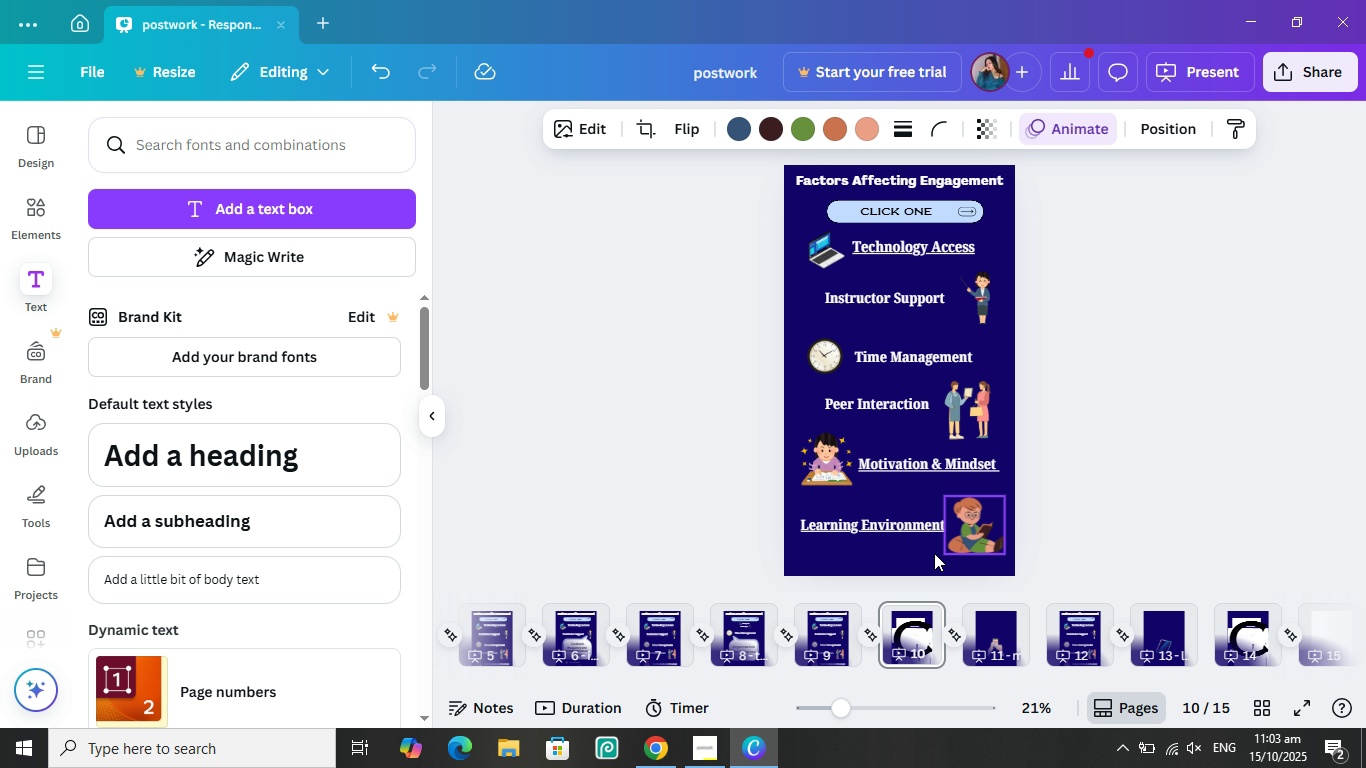 
left_click_drag(start_coordinate=[978, 570], to_coordinate=[853, 515])
 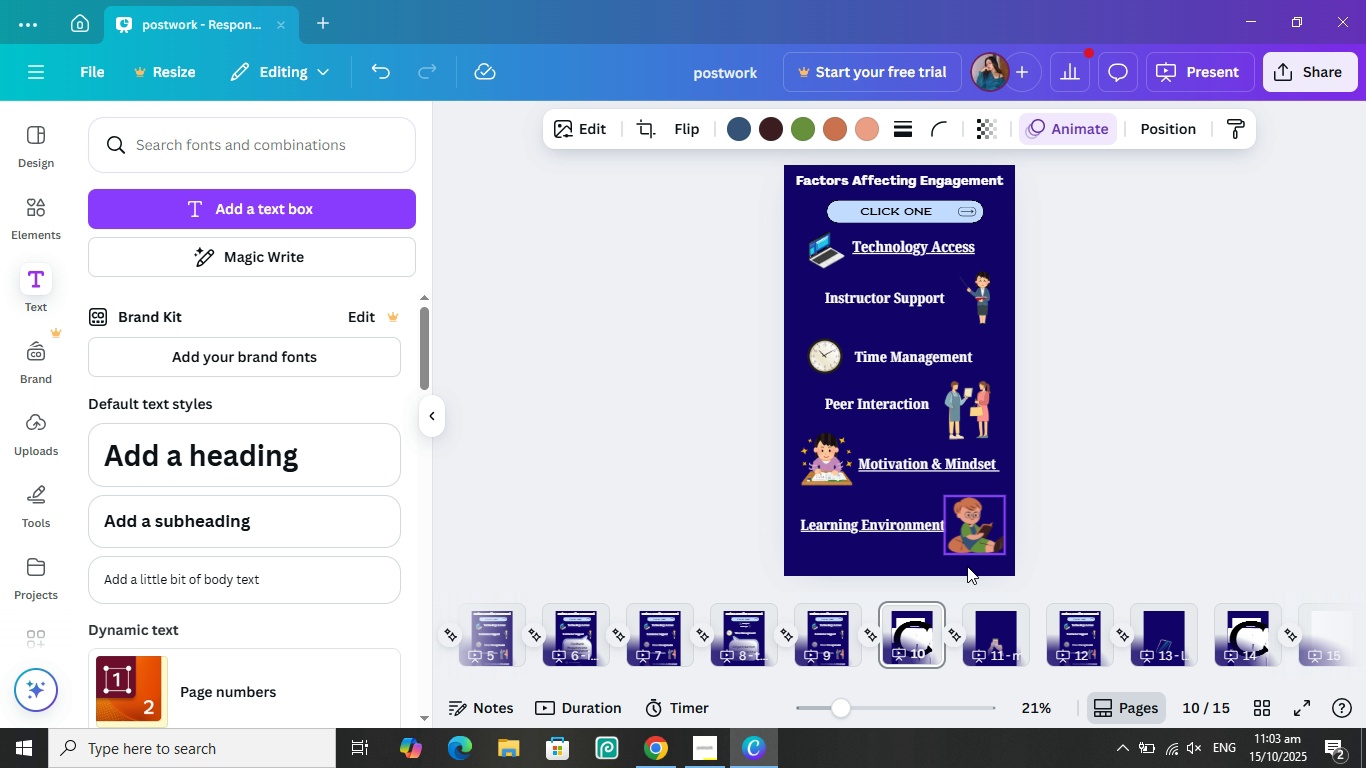 
left_click([967, 566])
 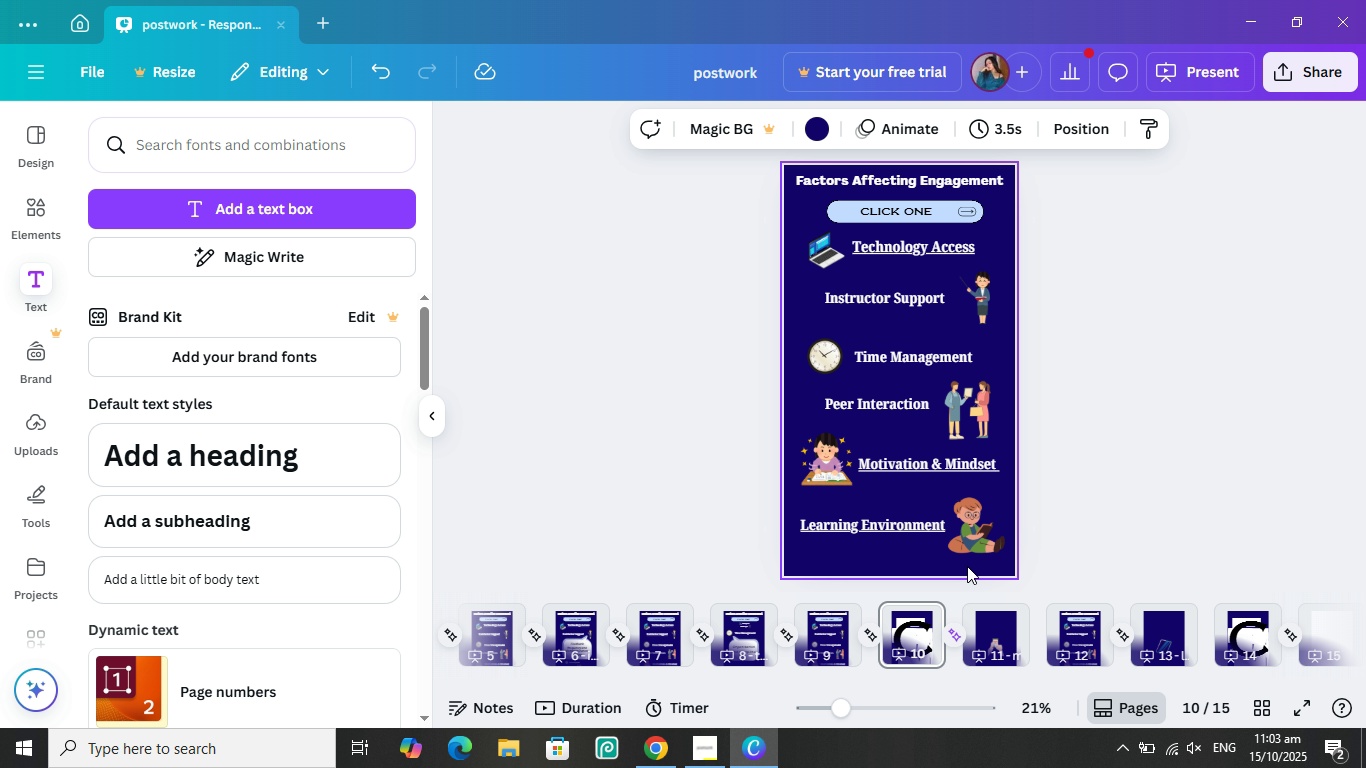 
left_click_drag(start_coordinate=[967, 566], to_coordinate=[831, 466])
 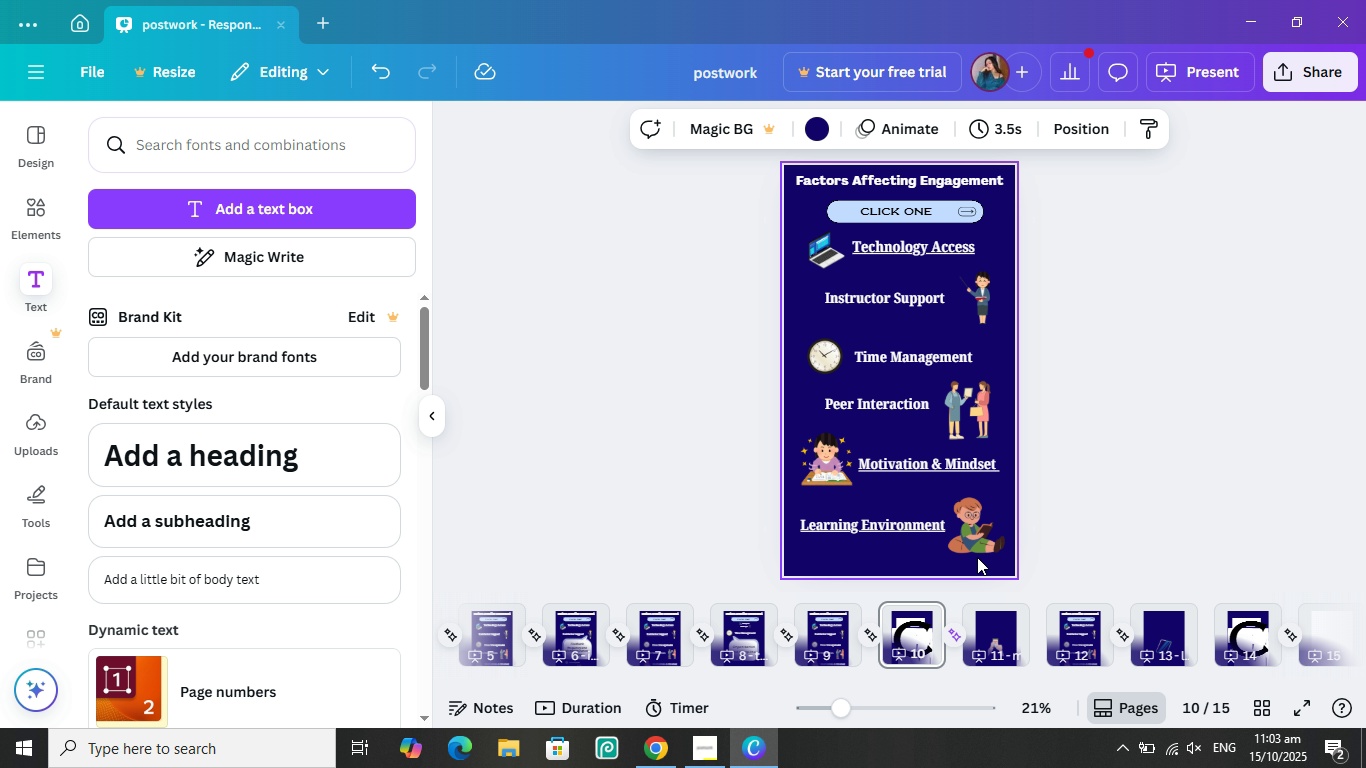 
left_click_drag(start_coordinate=[977, 557], to_coordinate=[796, 460])
 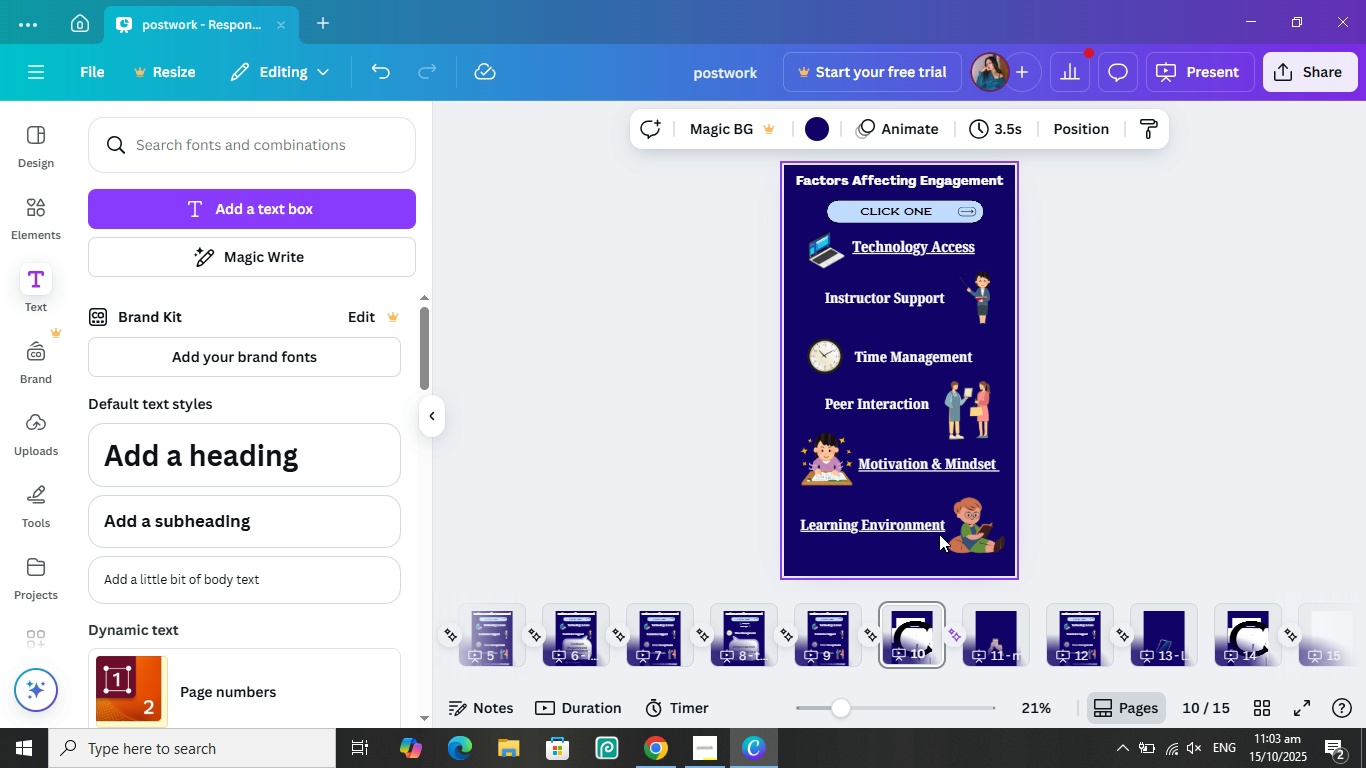 
mouse_move([1008, 445])
 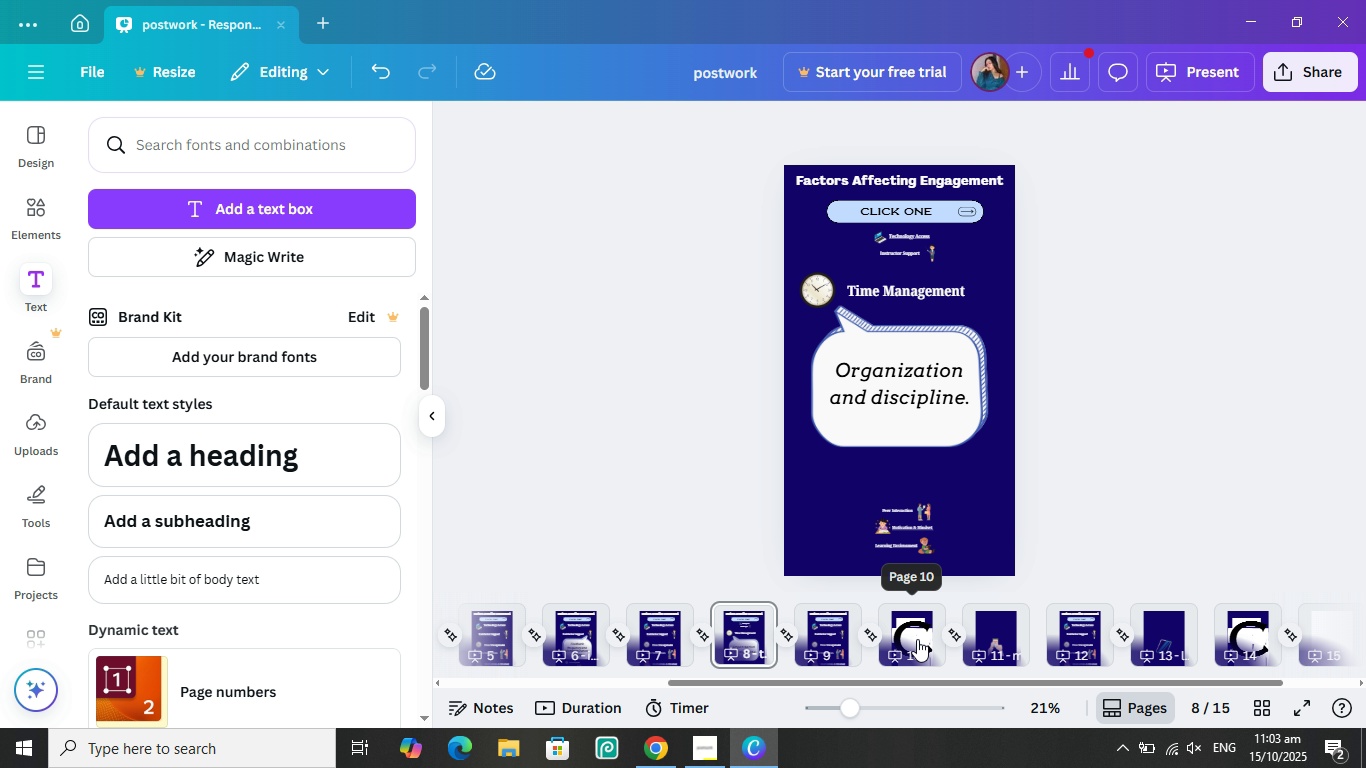 
left_click([917, 639])
 